 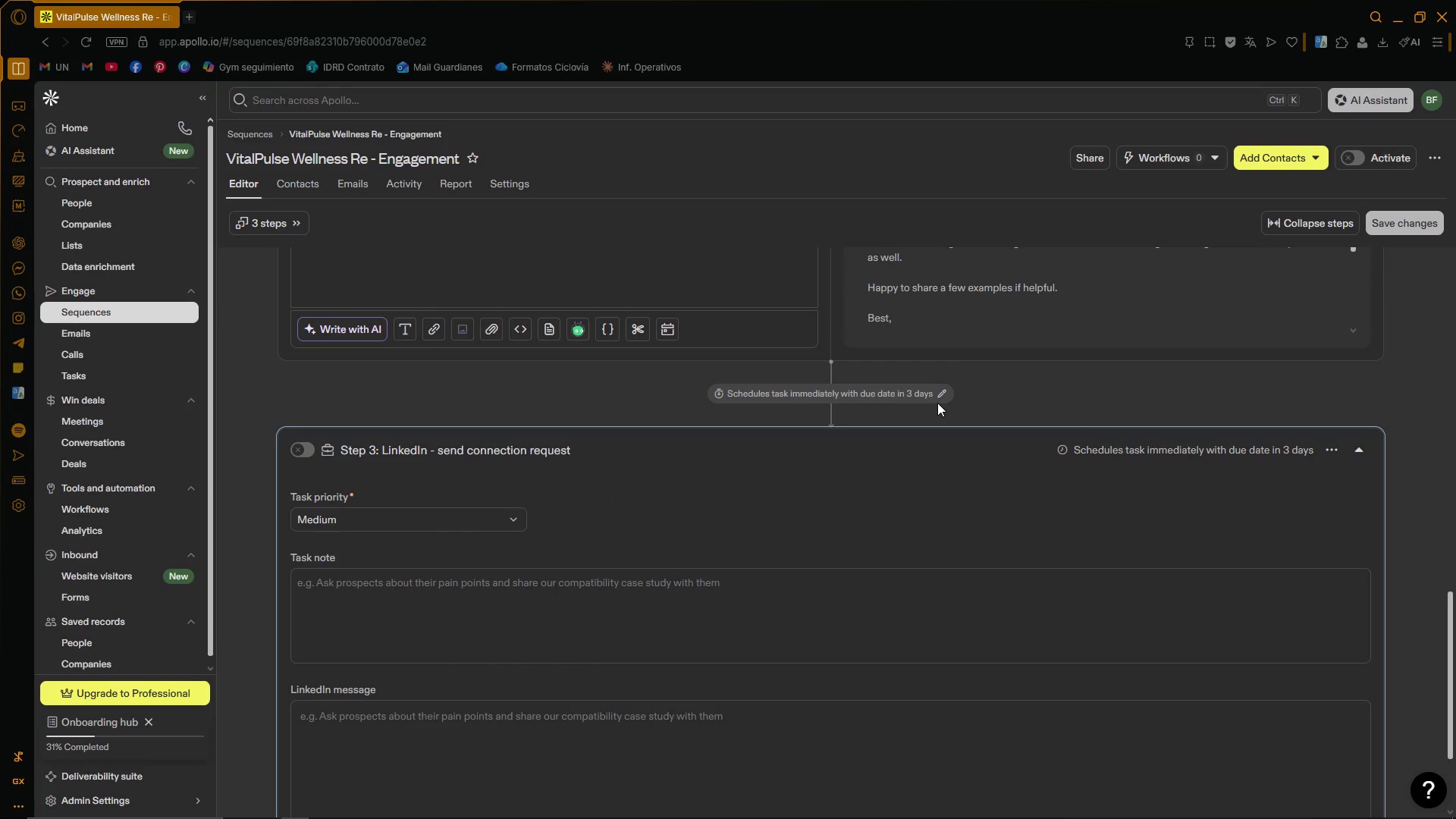 
scroll: coordinate [984, 653], scroll_direction: up, amount: 4.0
 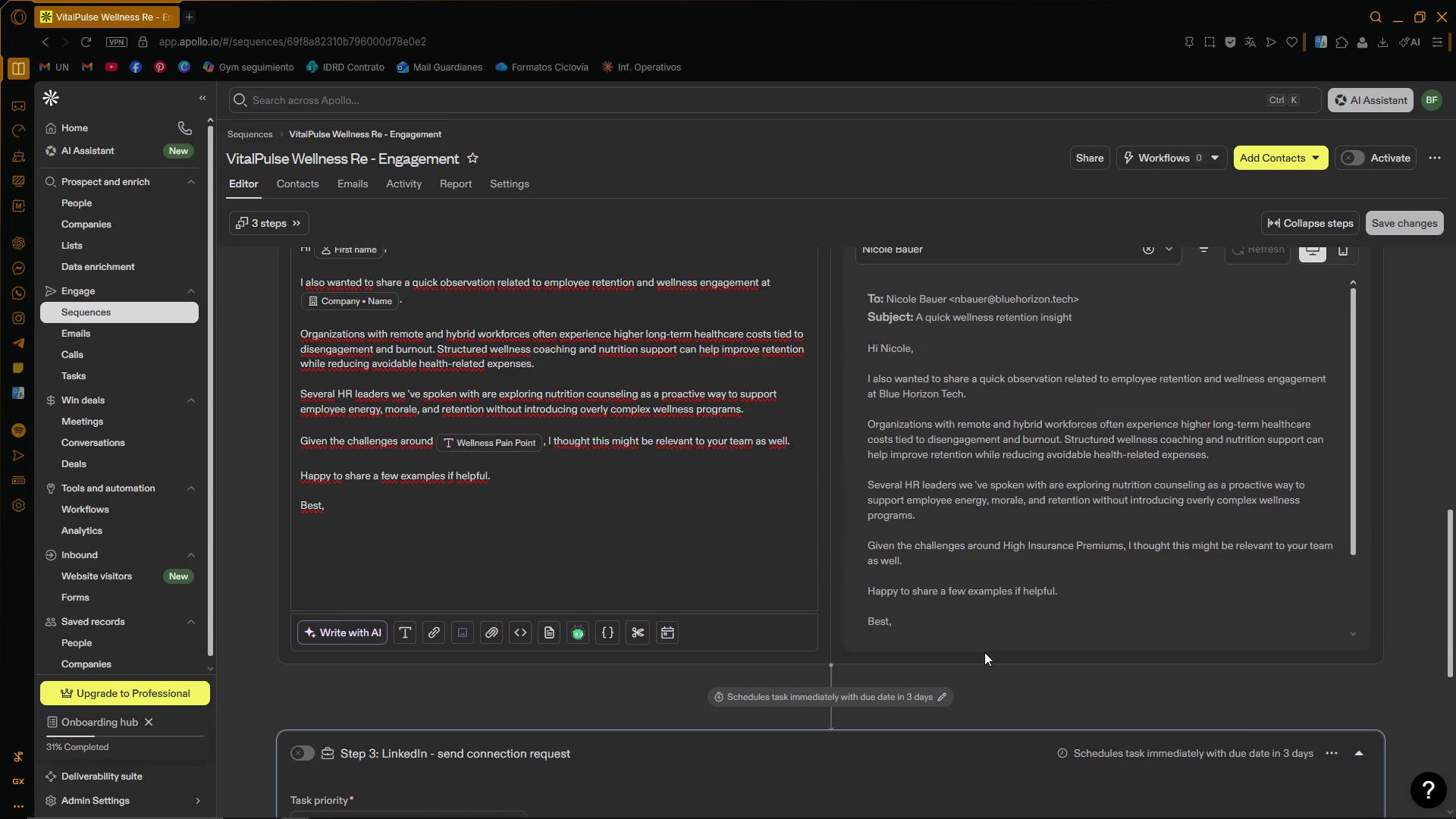 
scroll: coordinate [986, 647], scroll_direction: down, amount: 3.0
 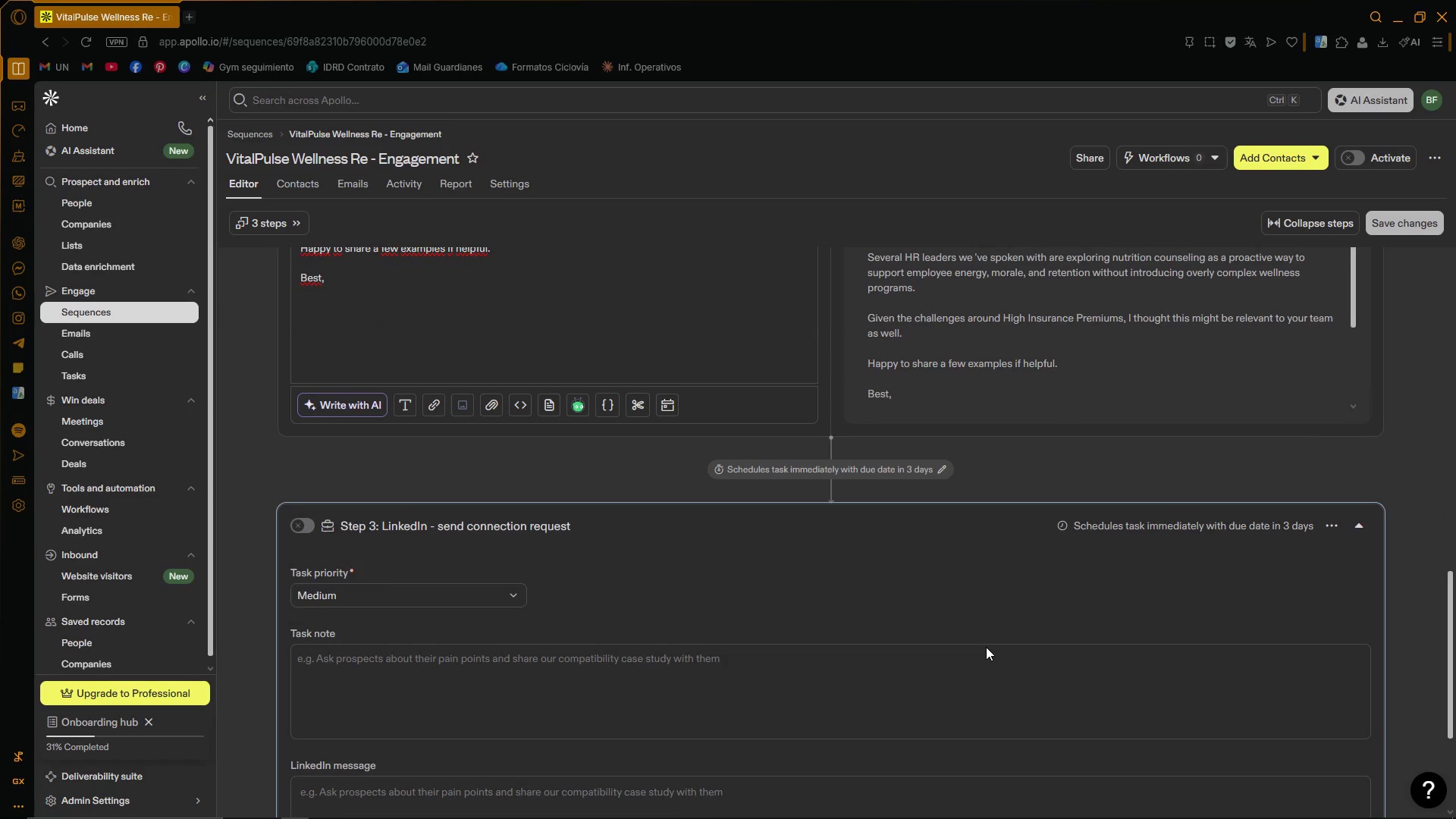 
scroll: coordinate [986, 647], scroll_direction: up, amount: 1.0
 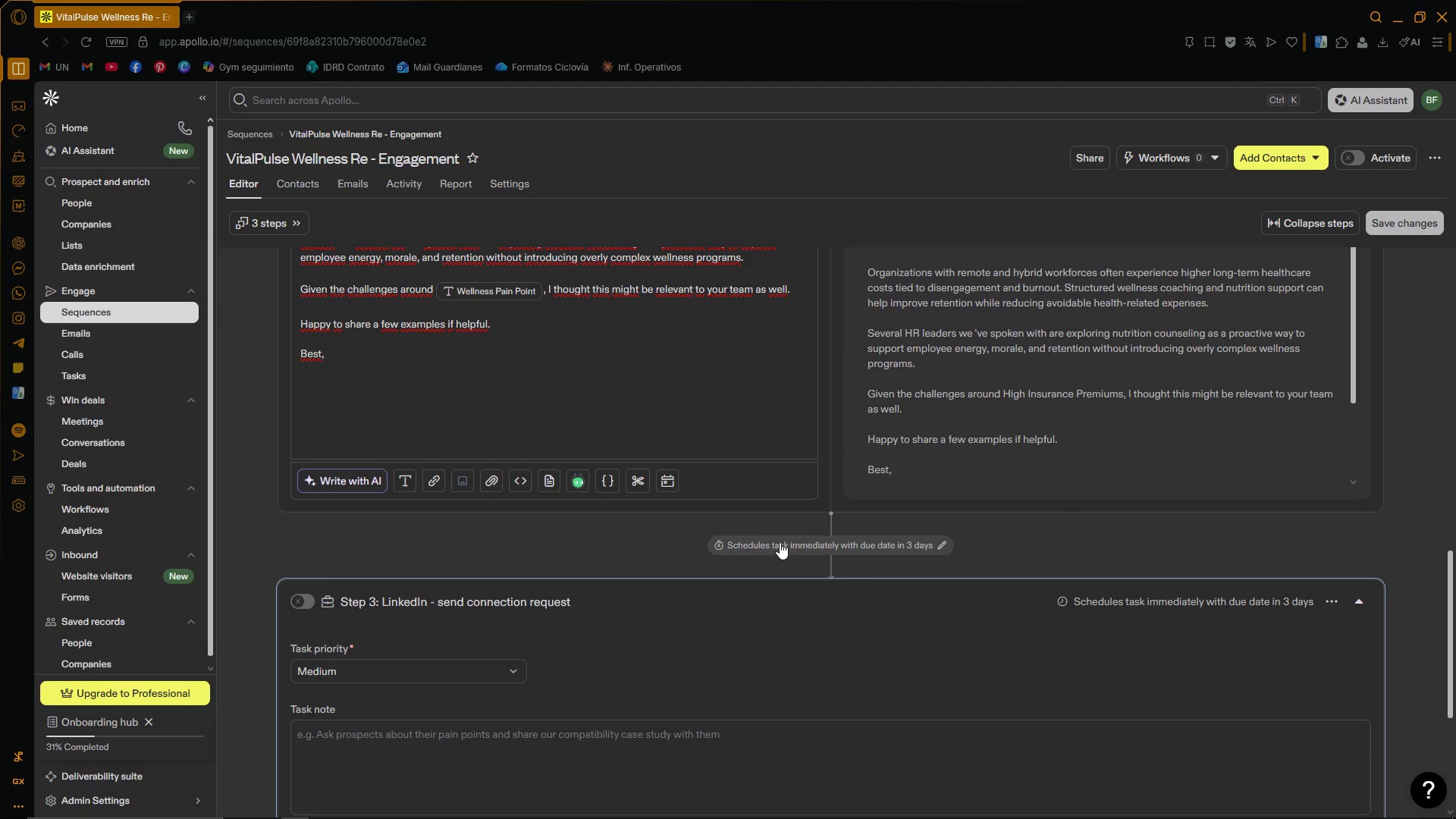 
scroll: coordinate [822, 584], scroll_direction: none, amount: 0.0
 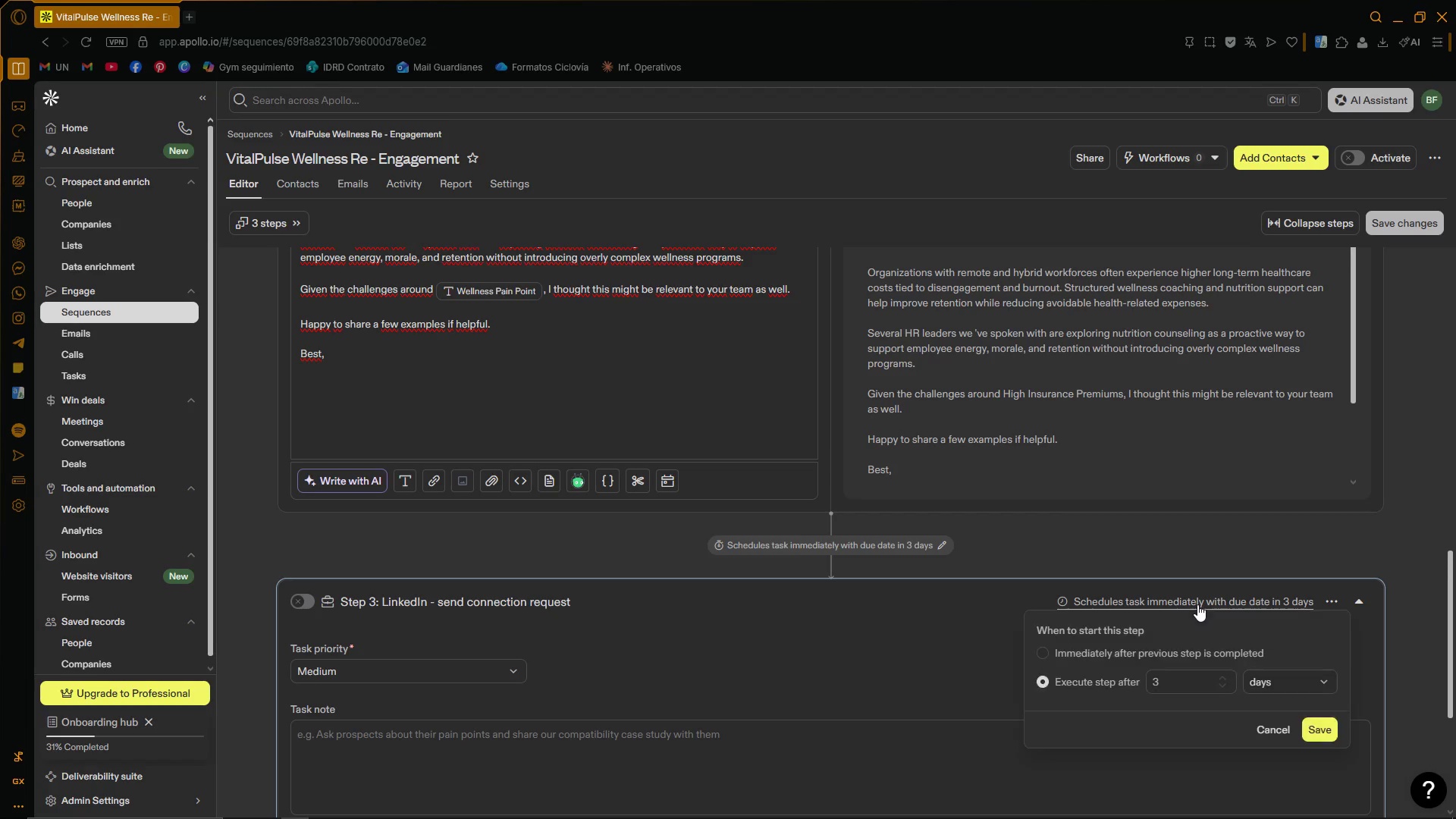 
wait(11.28)
 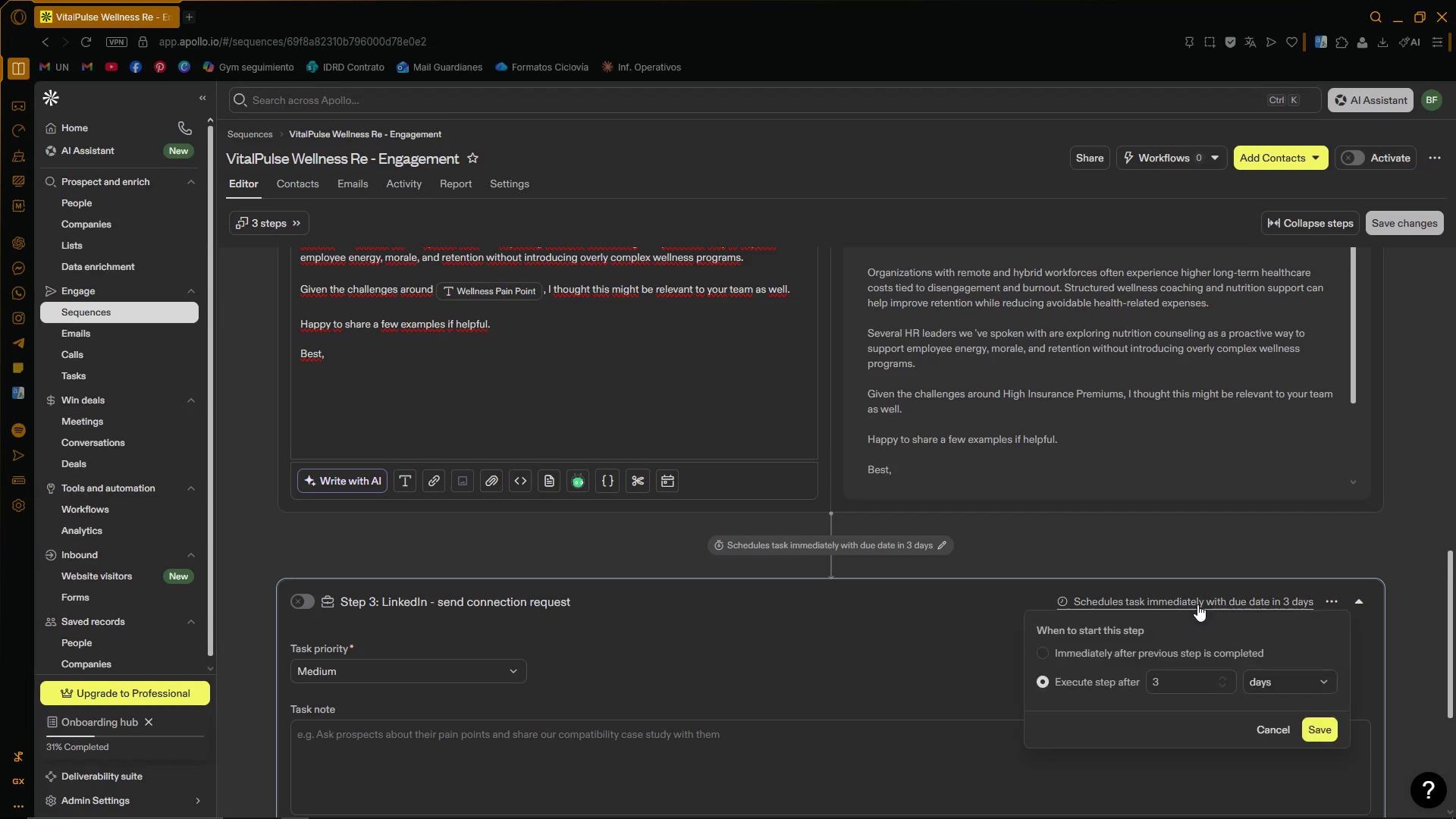 
left_click([823, 668])
 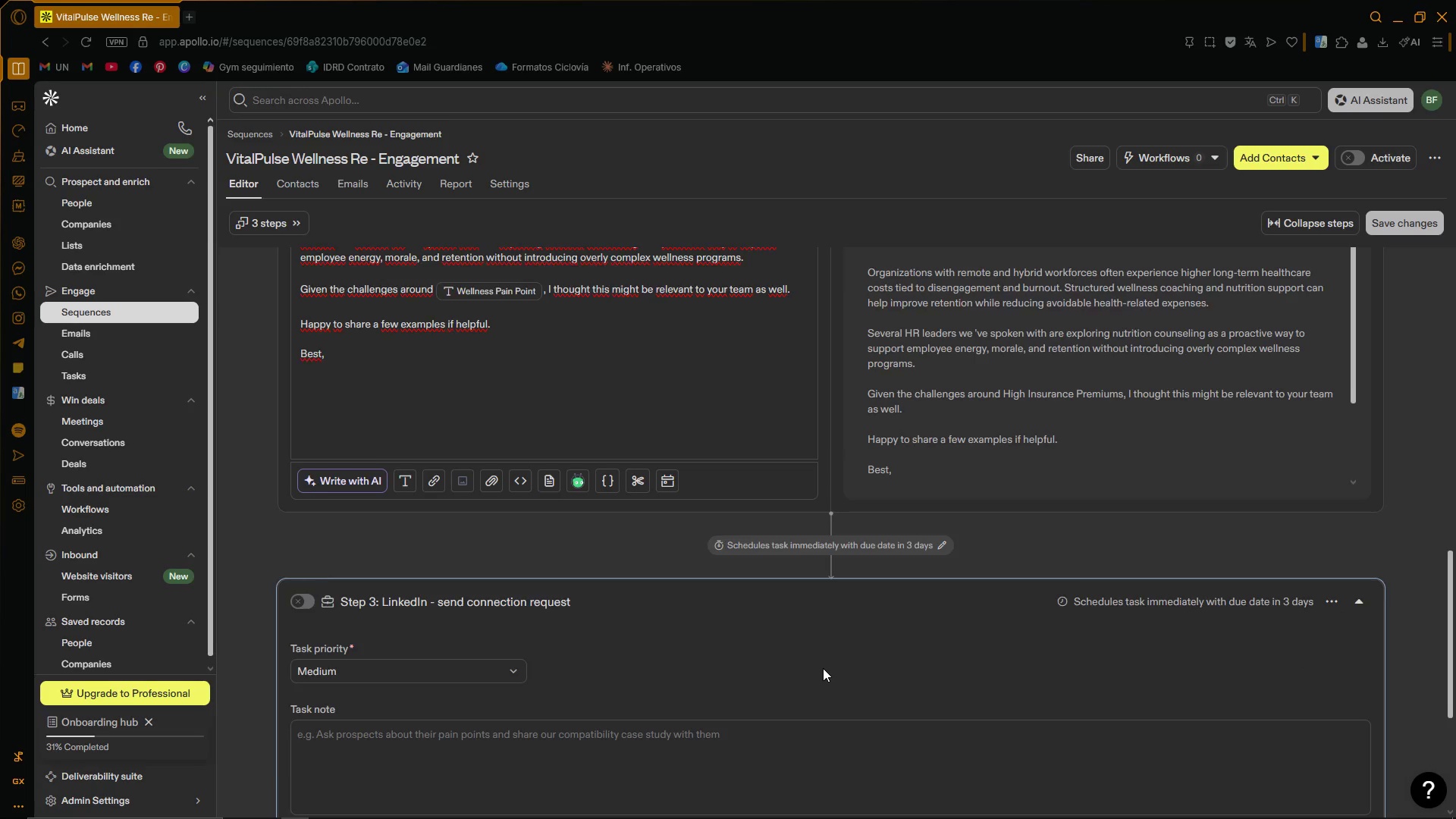 
scroll: coordinate [716, 514], scroll_direction: down, amount: 4.0
 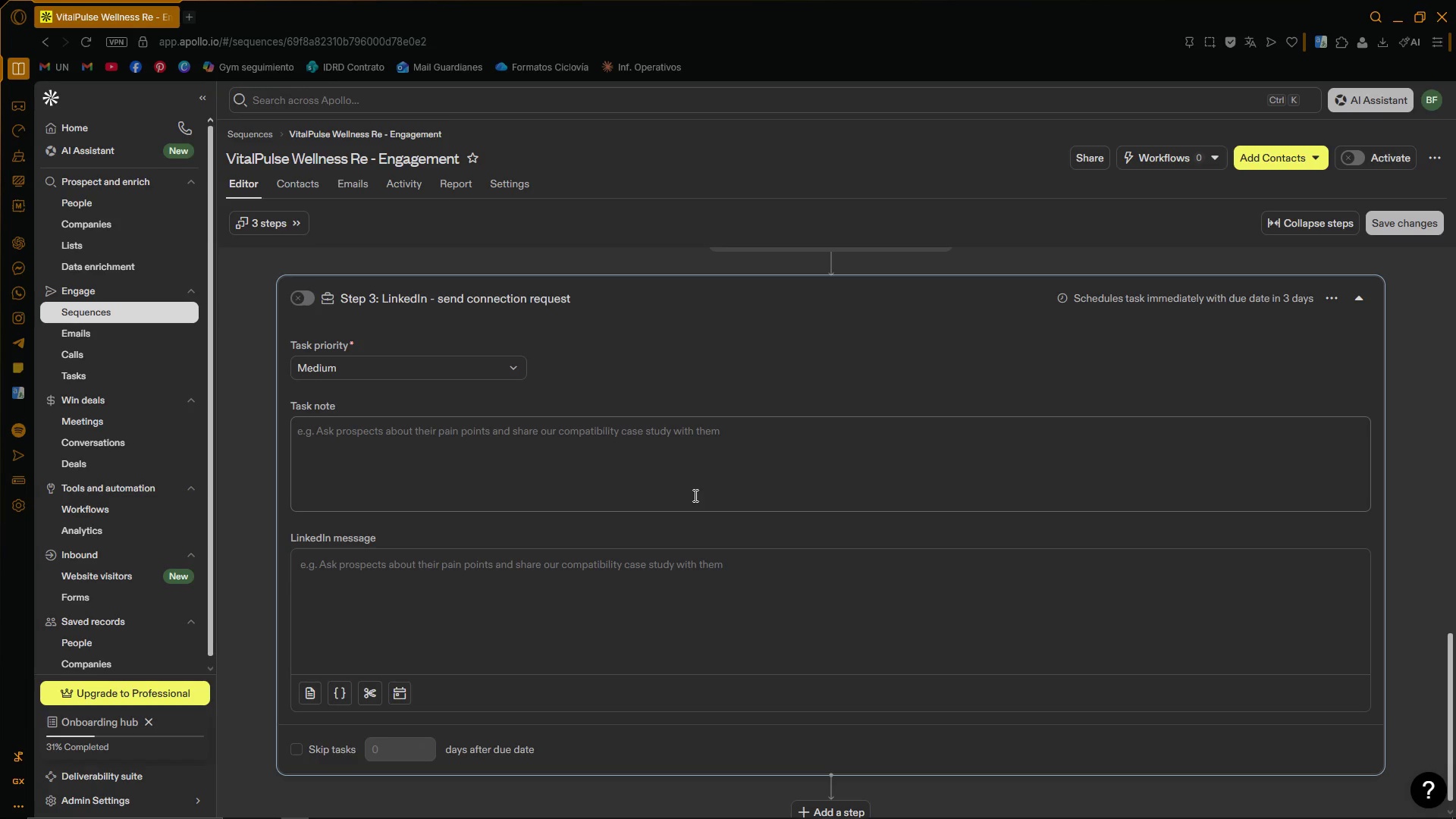 
left_click([692, 490])
 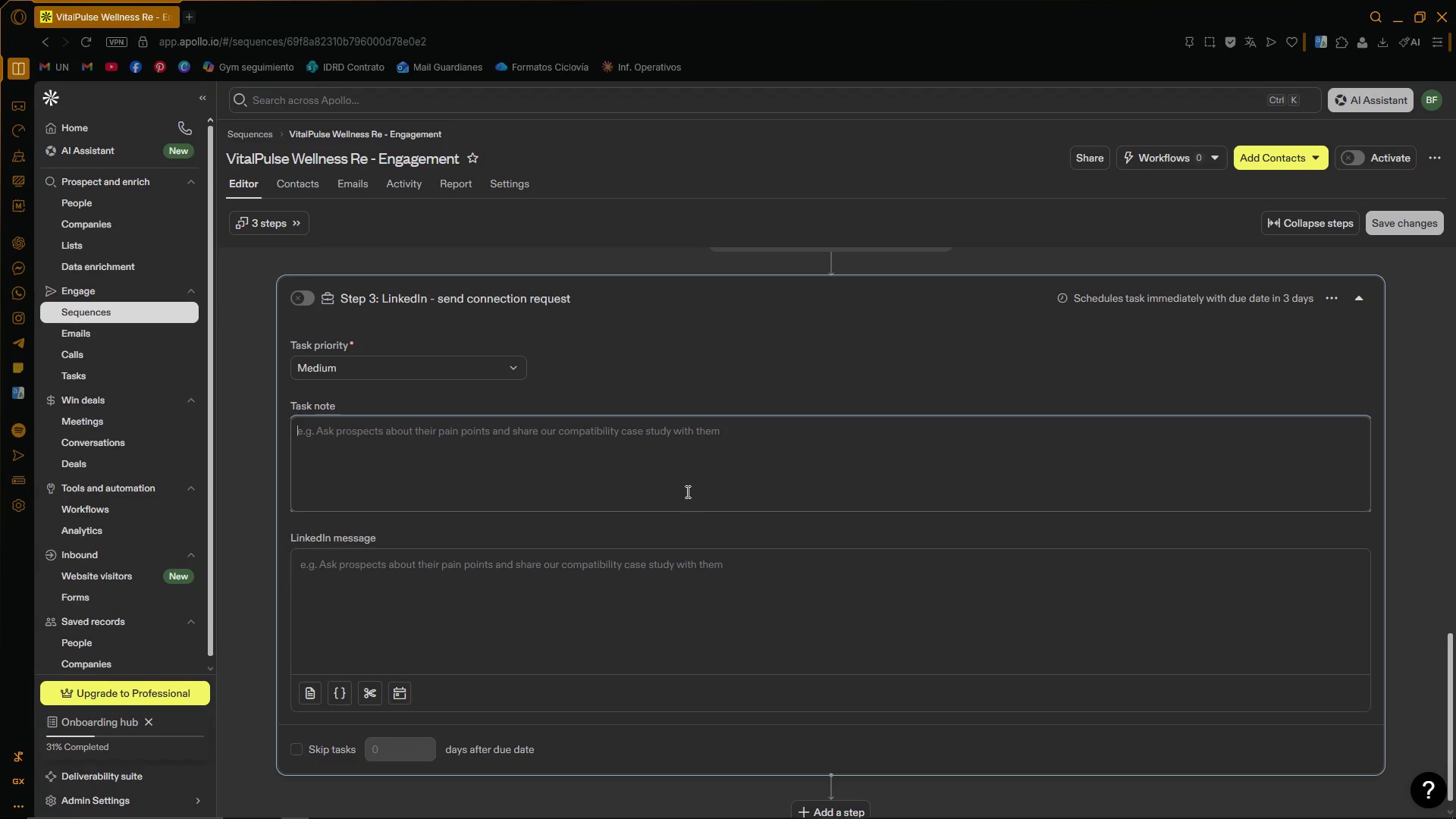 
scroll: coordinate [730, 410], scroll_direction: down, amount: 1.0
 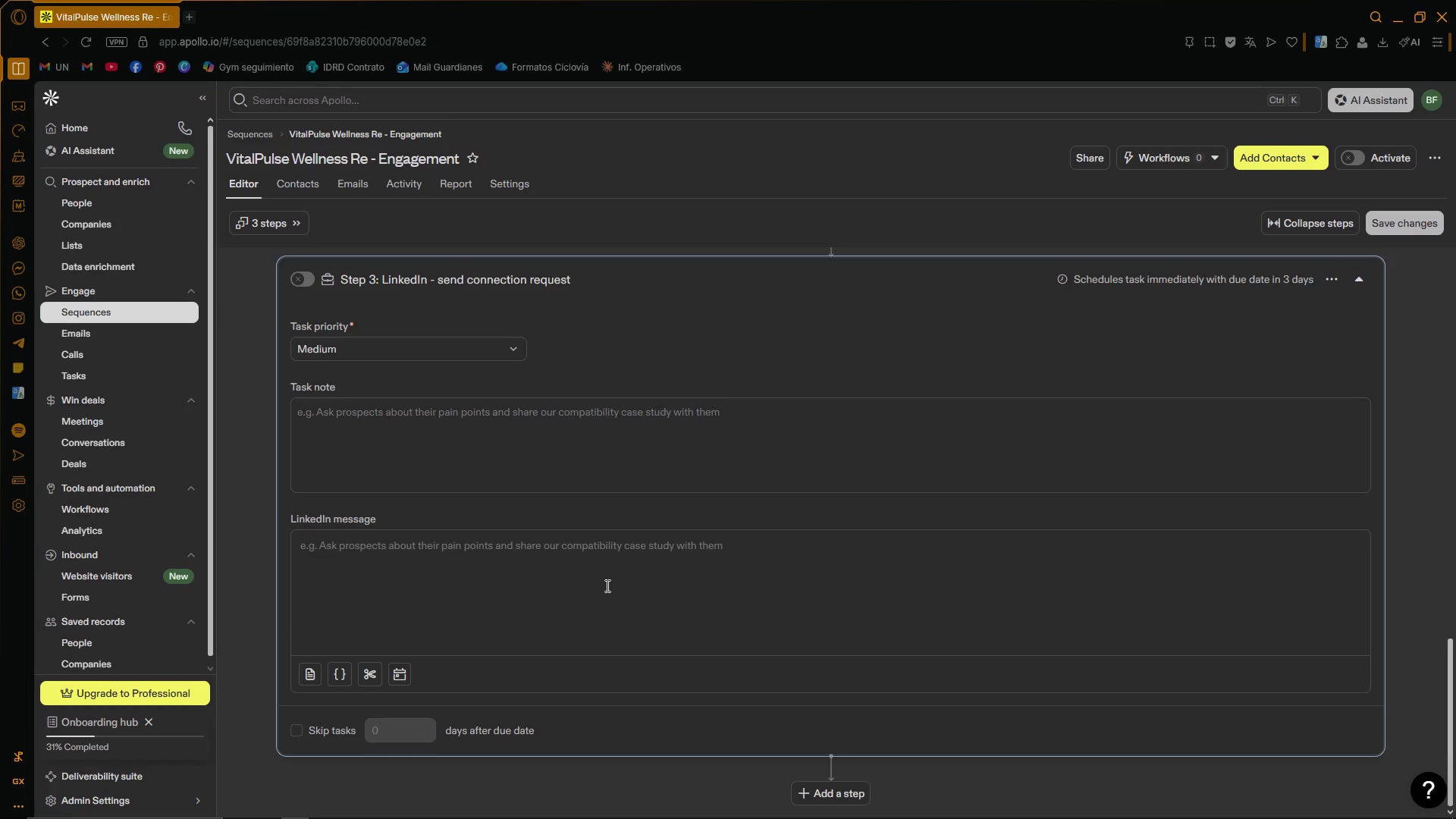 
wait(16.56)
 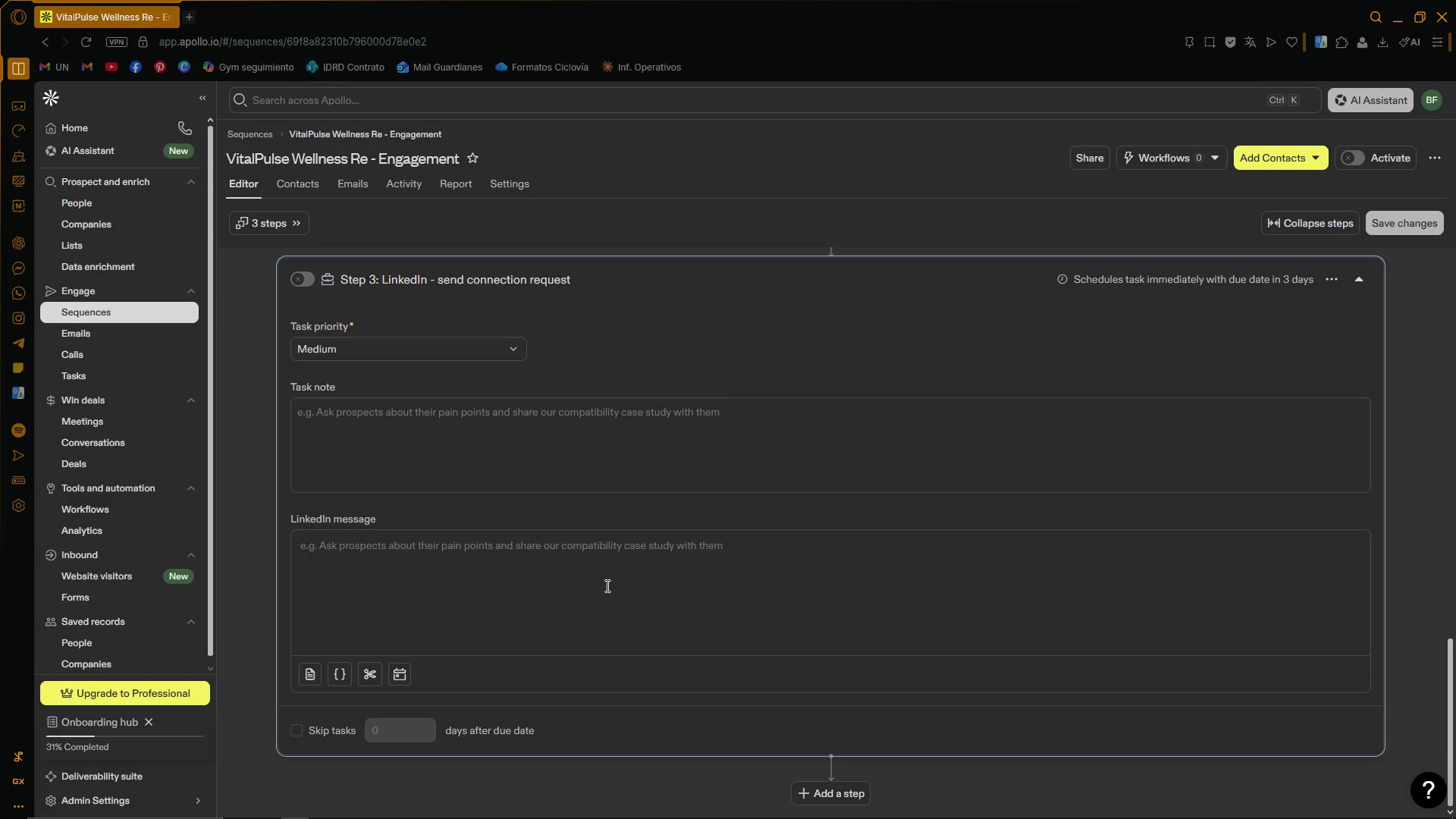 
key(CapsLock)
 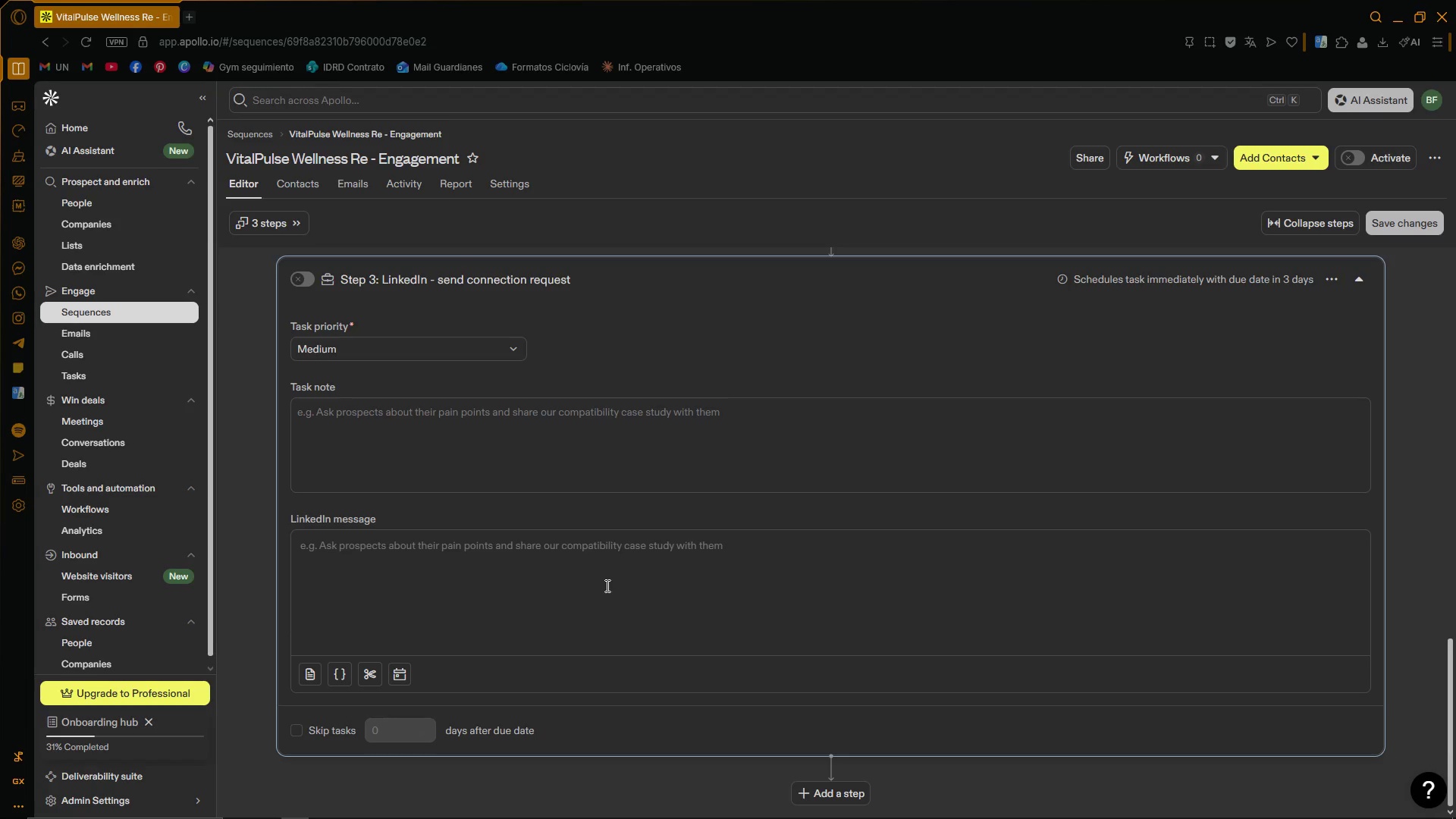 
key(H)
 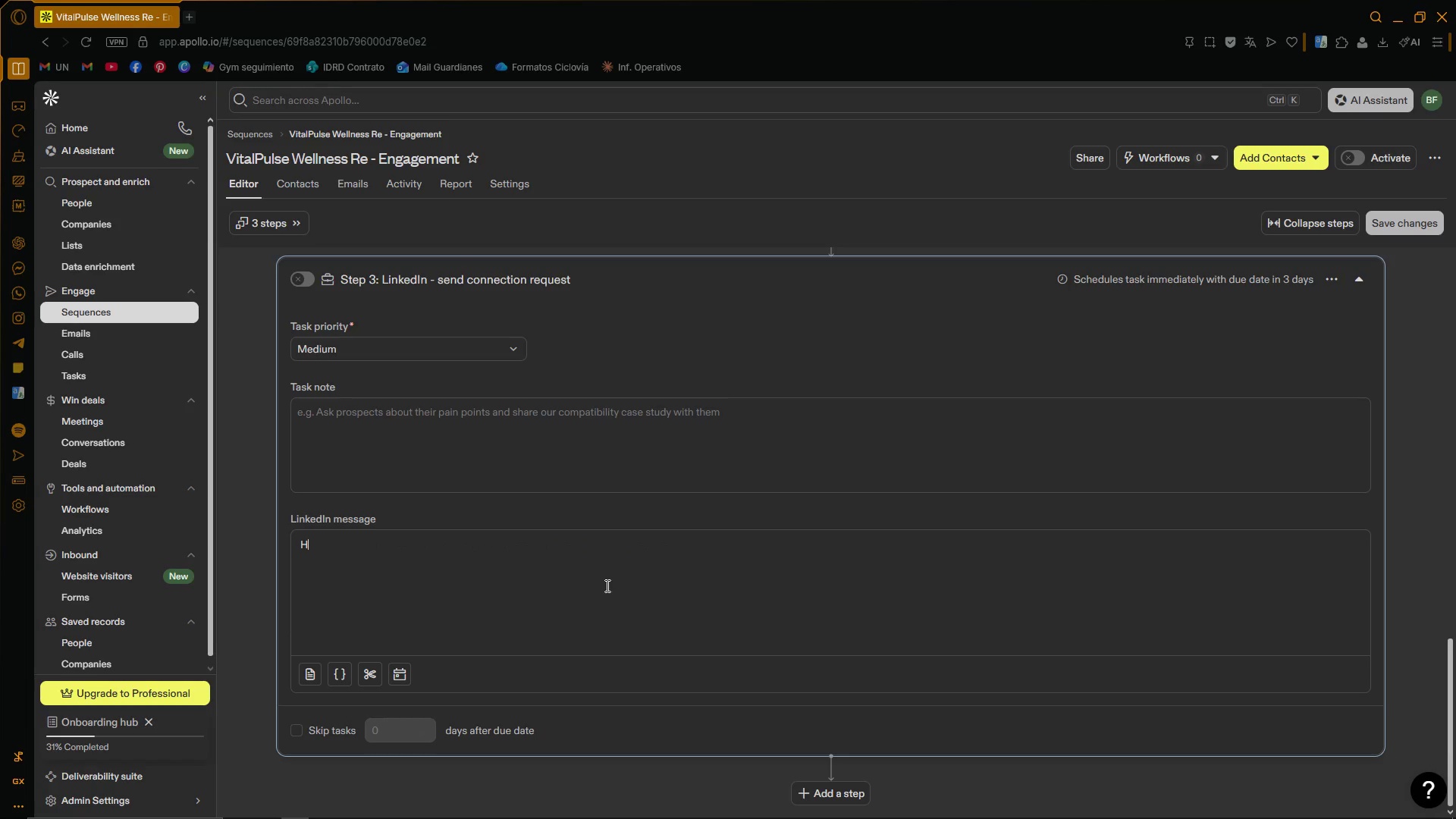 
key(CapsLock)
 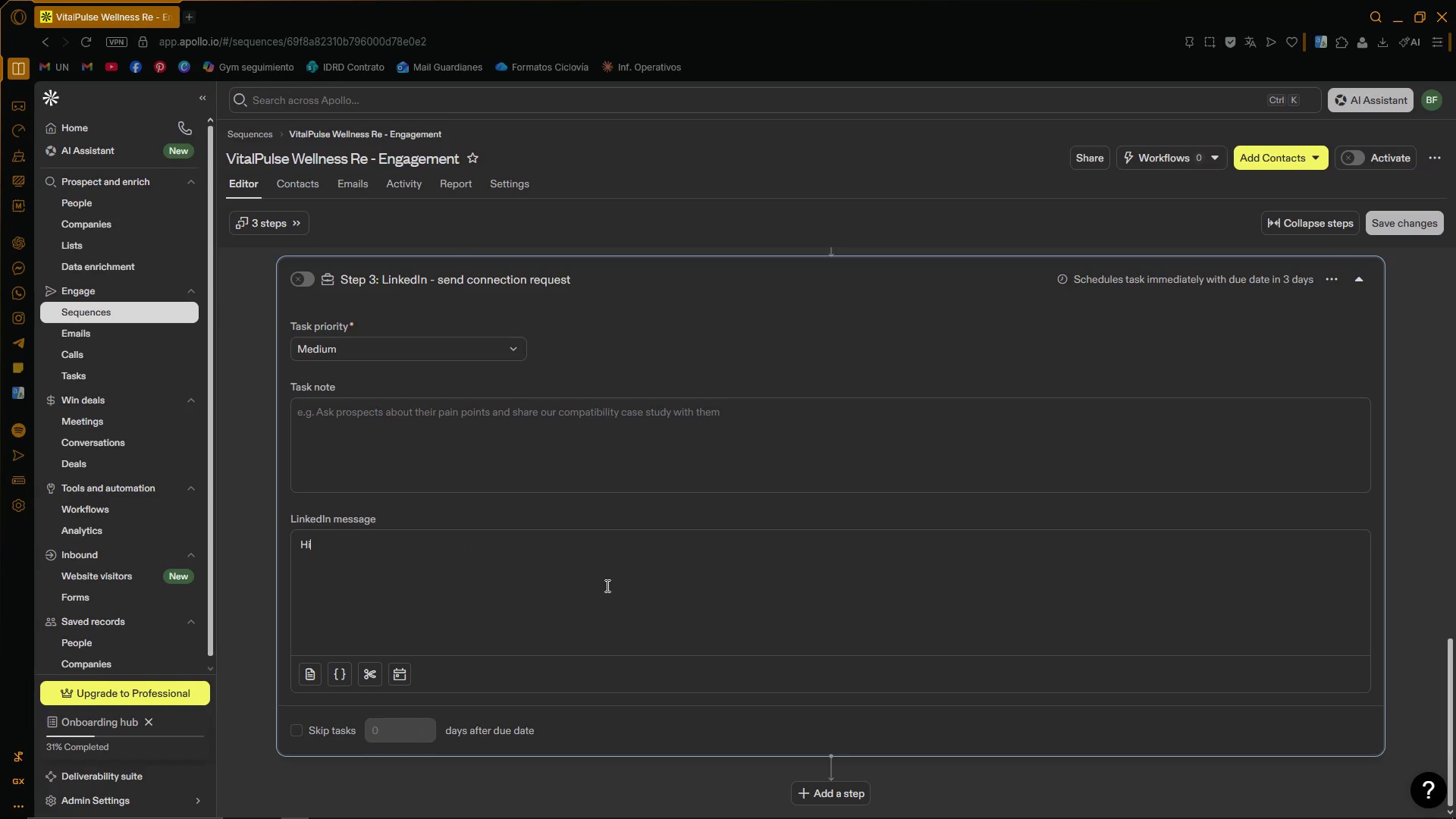 
key(I)
 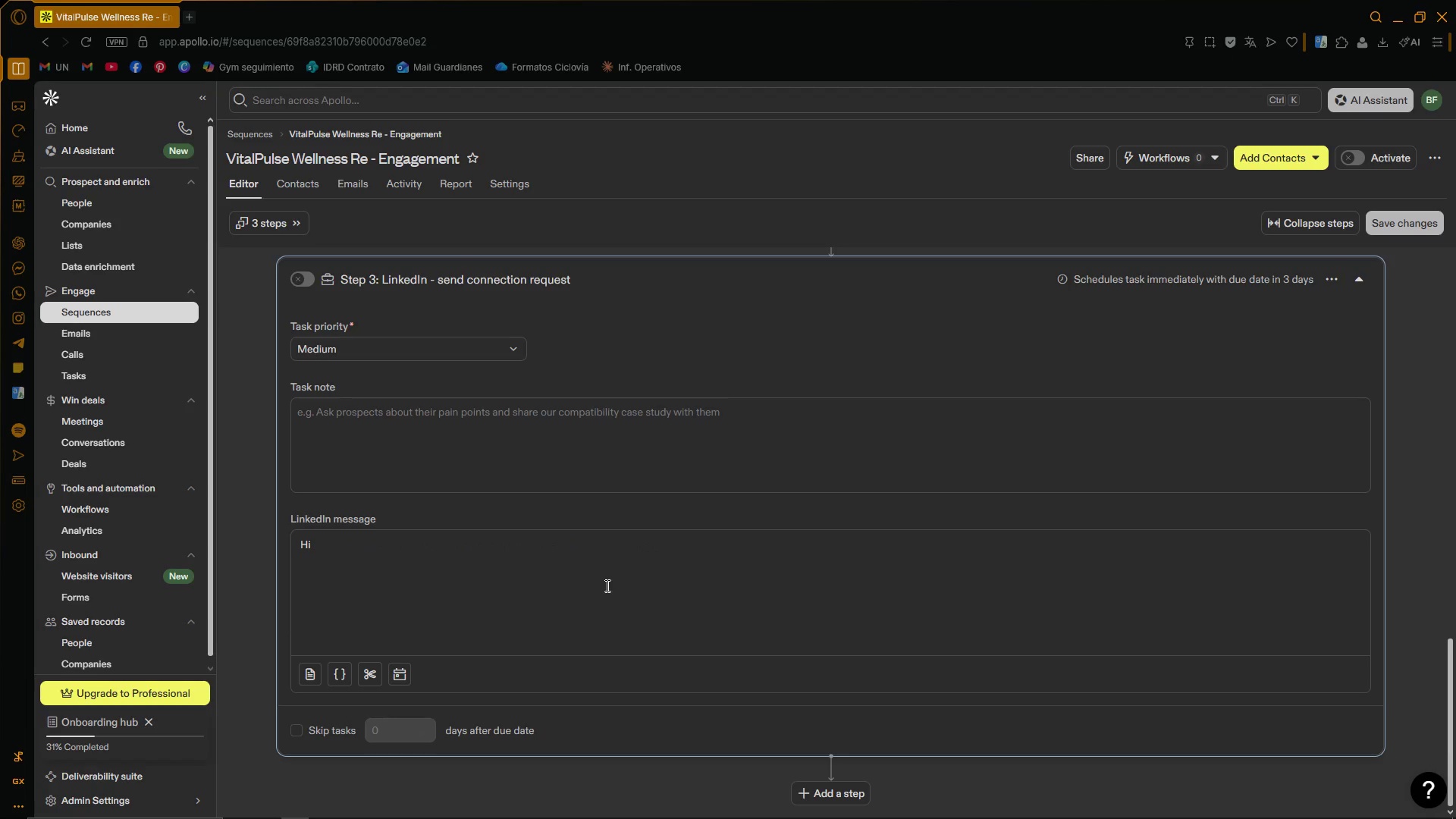 
key(Space)
 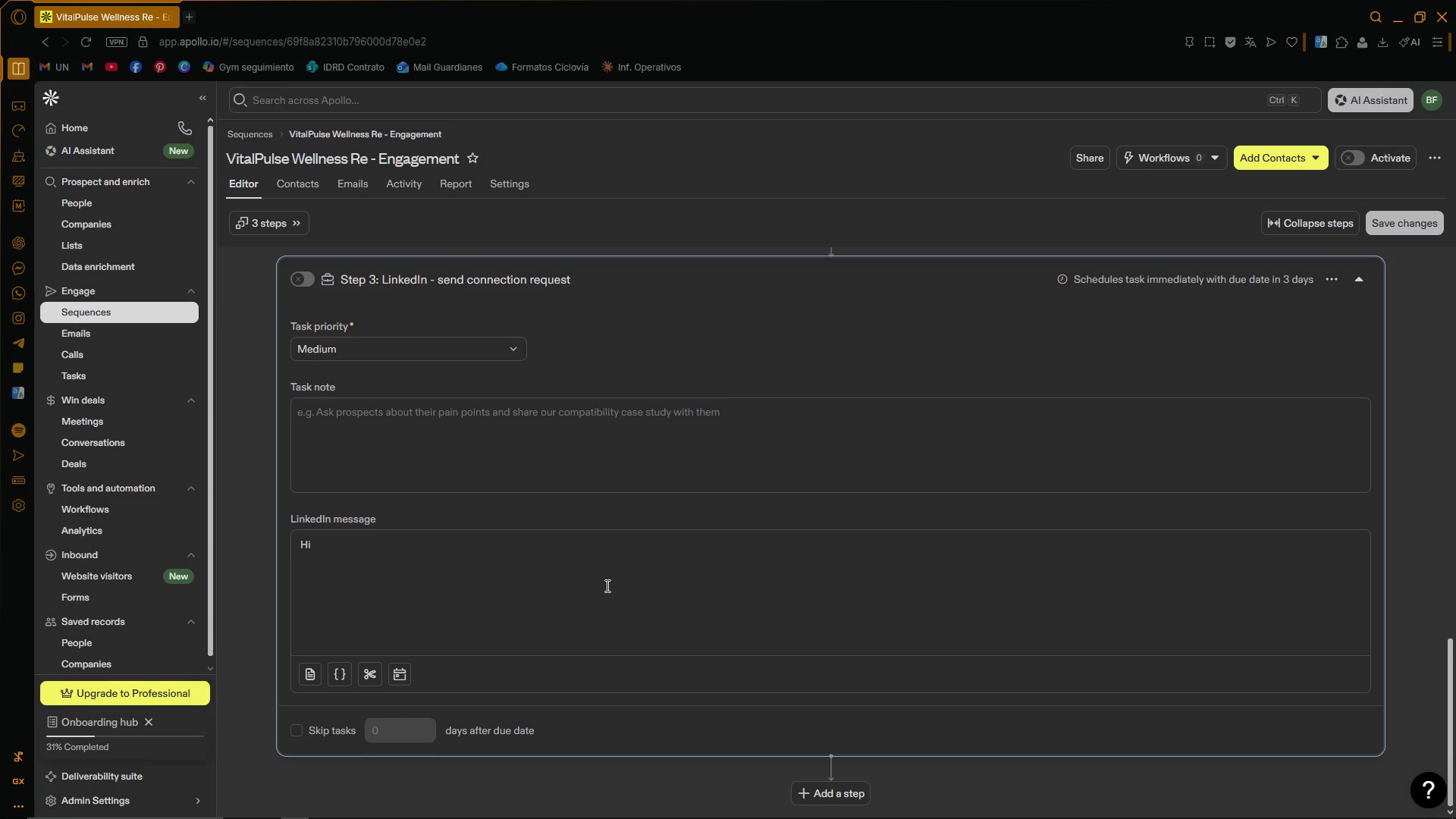 
key(Quote)
 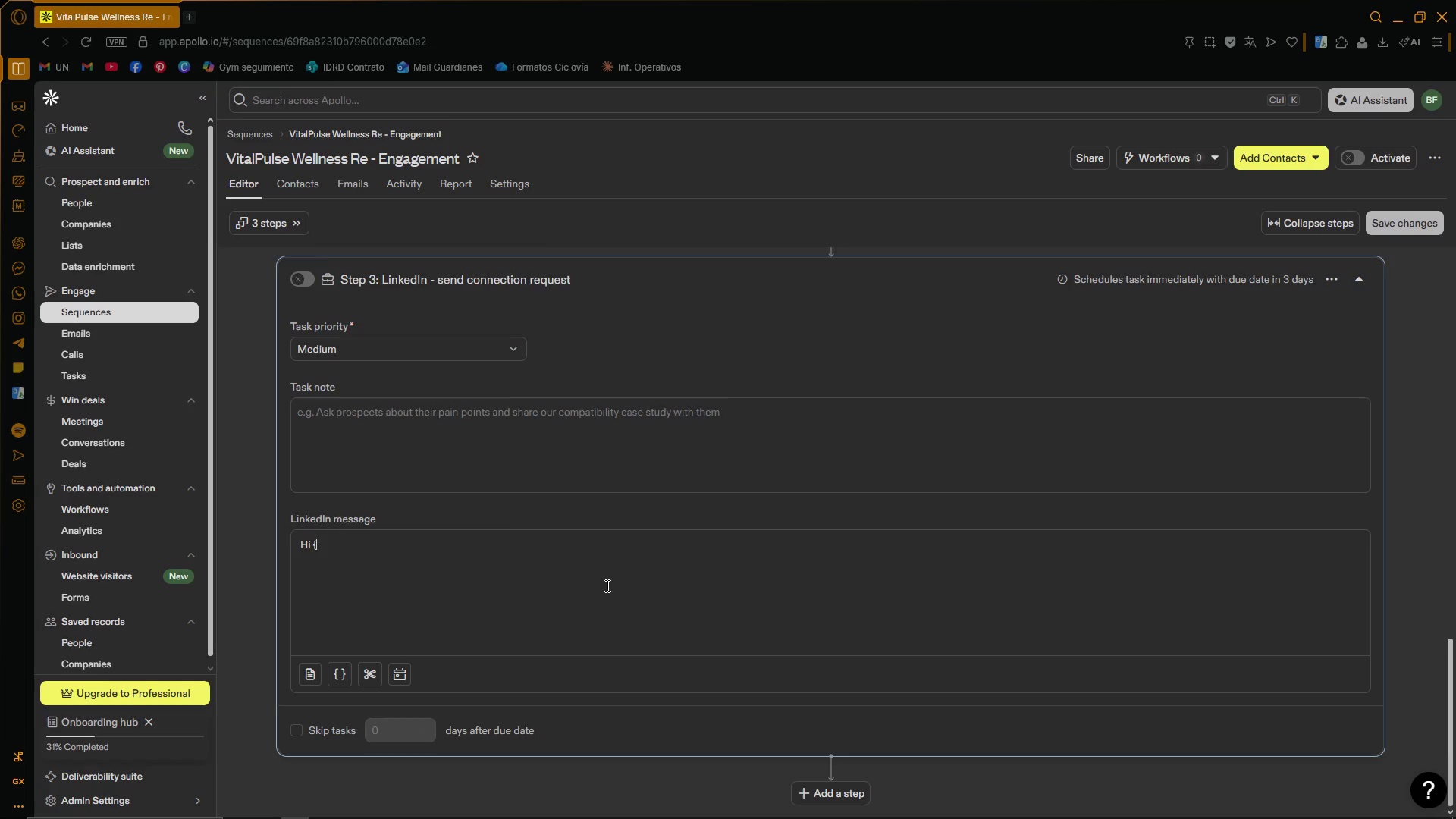 
key(Quote)
 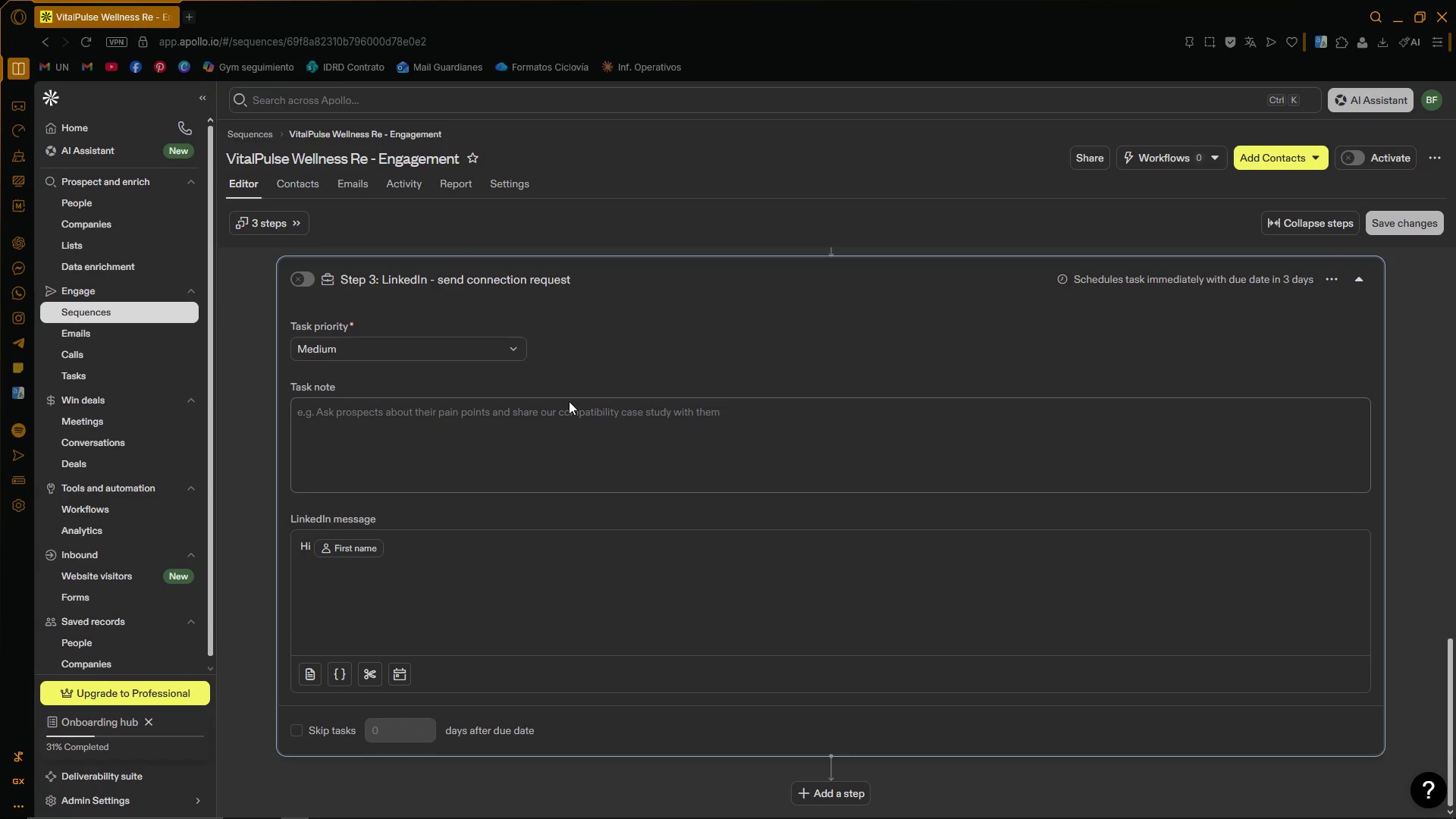 
type(, I[ve been speaking with several HR and Benefits )
 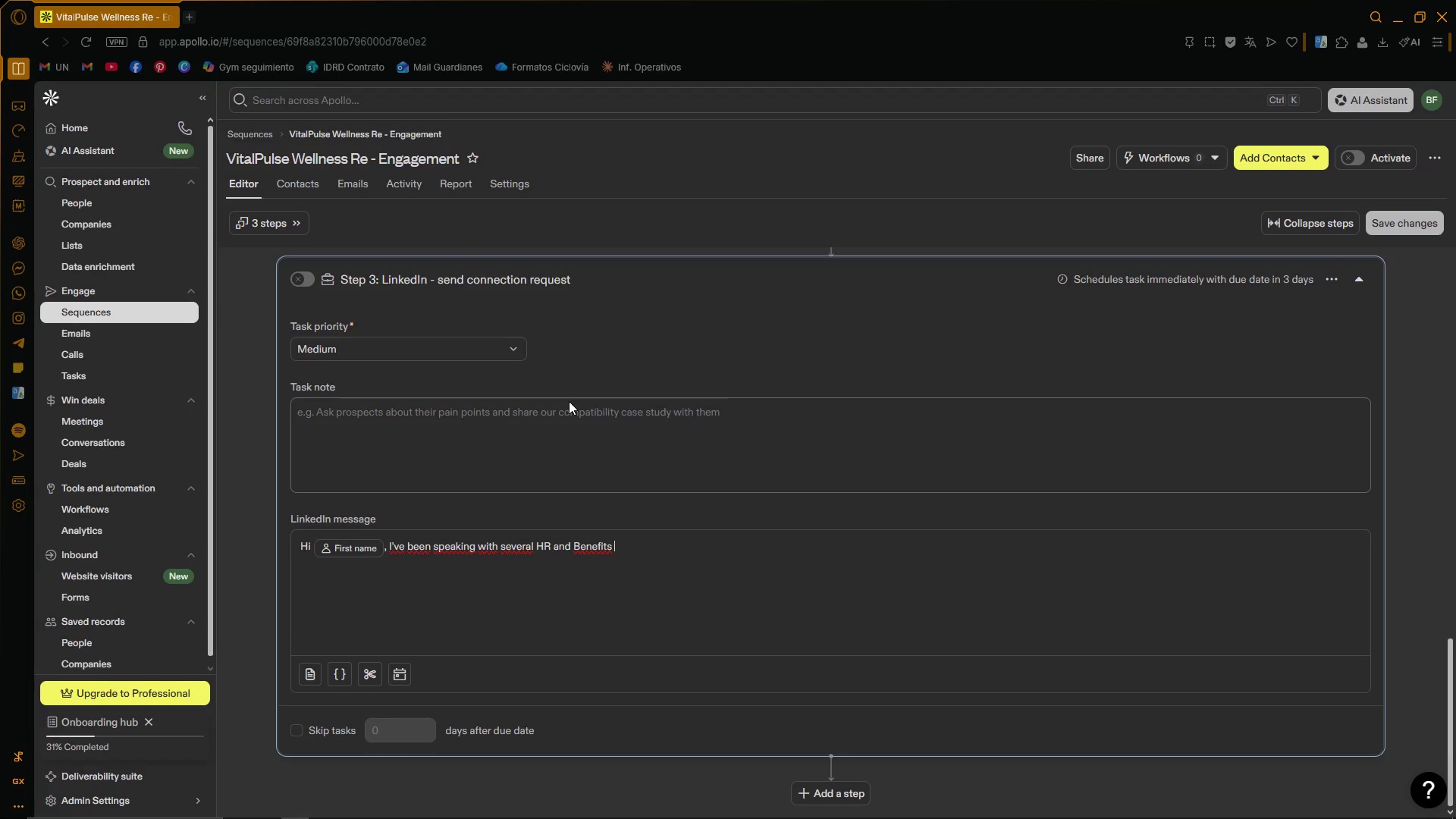 
type(leaders about wellness initiatives tied to employee engagement )
 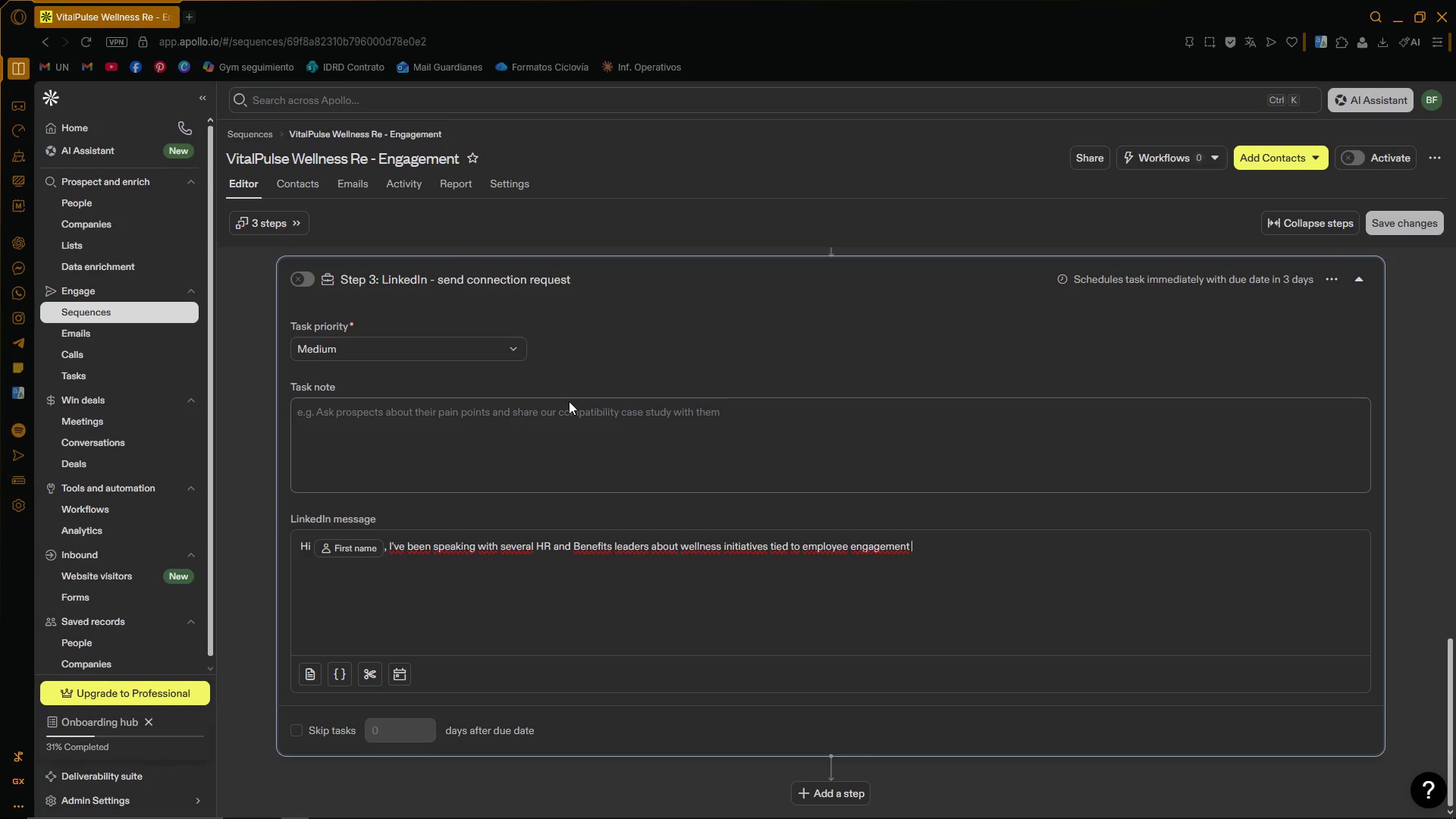 
type(and remote workforce )
 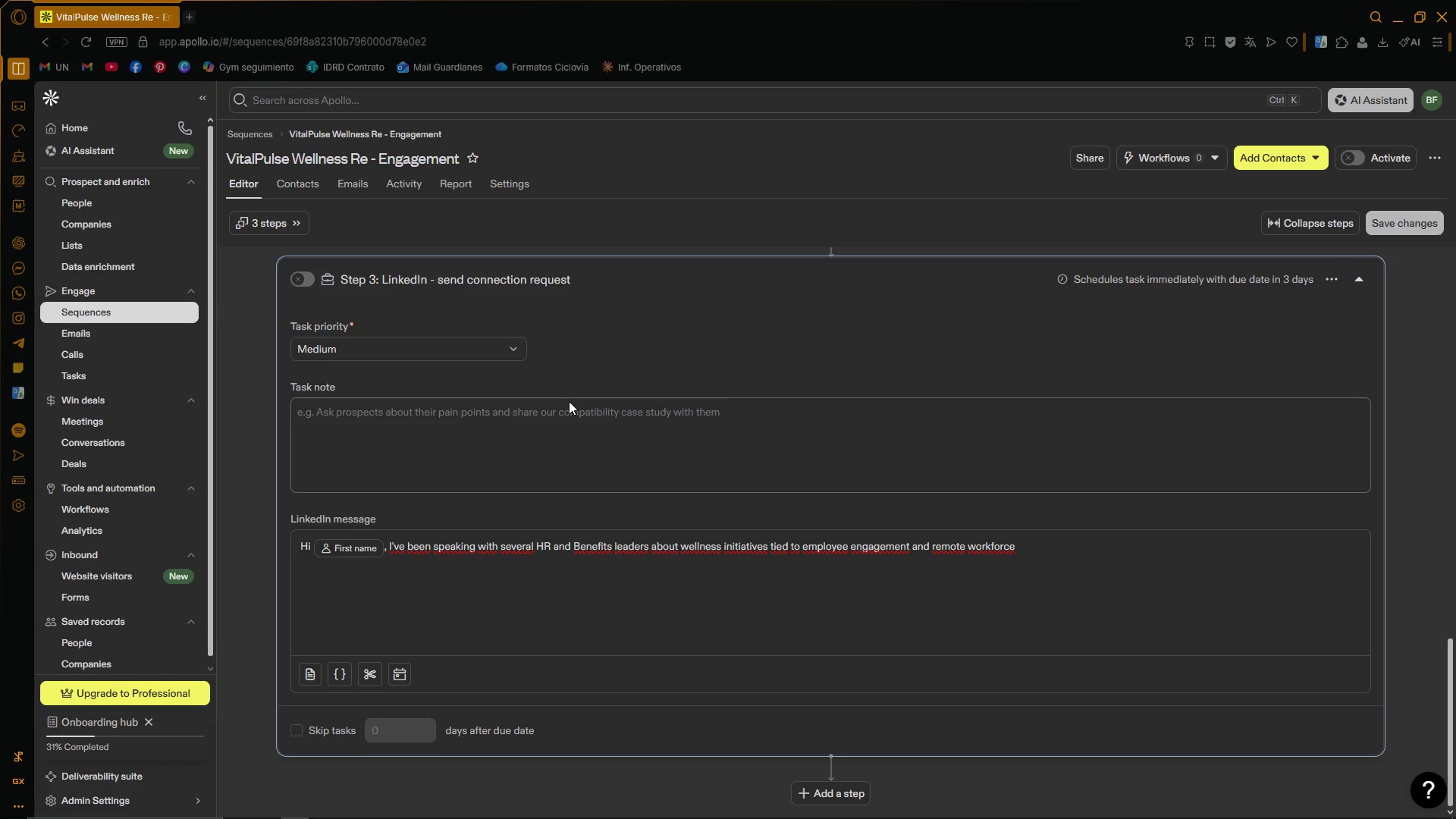 
type(support )
 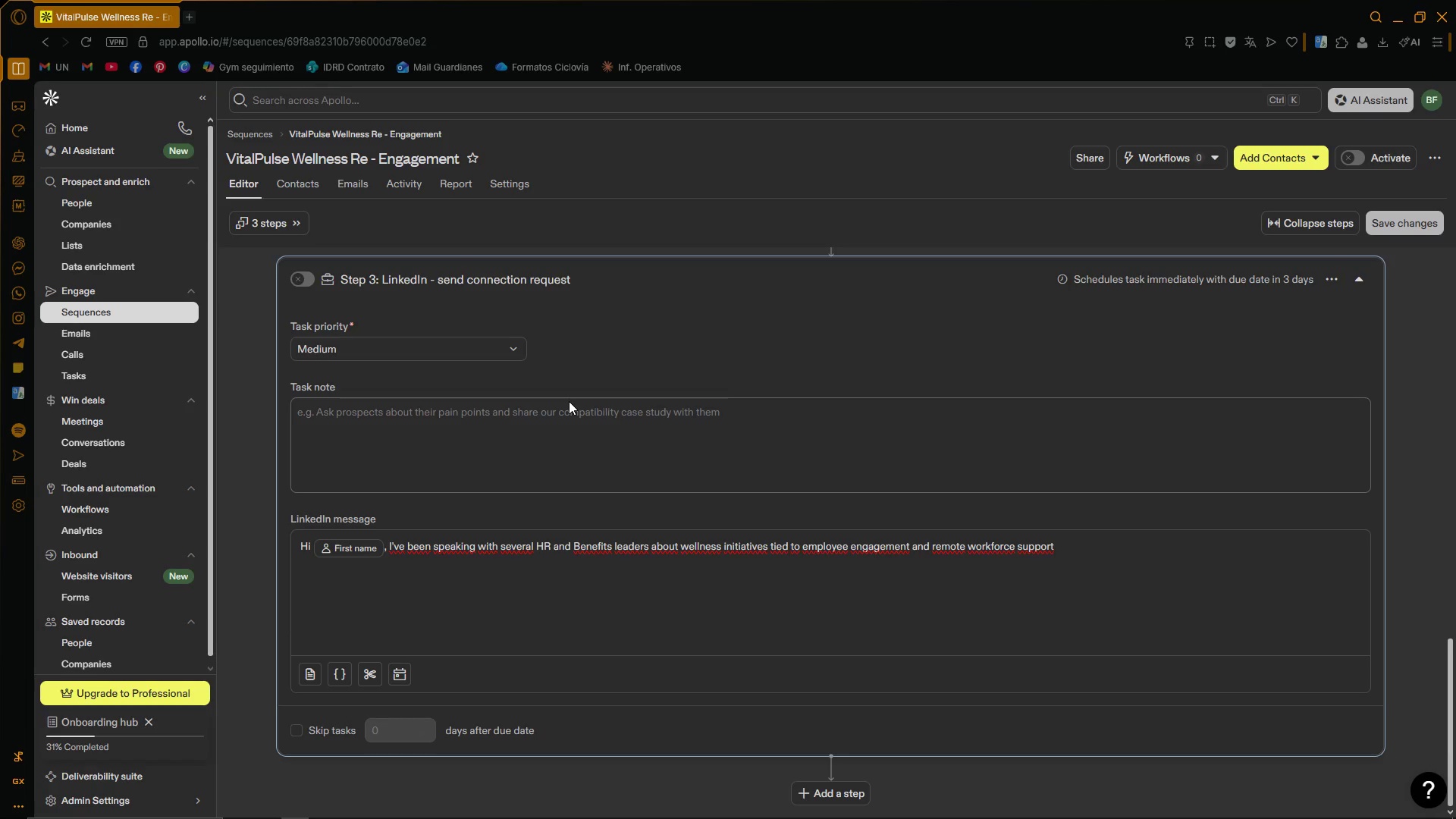 
wait(9.89)
 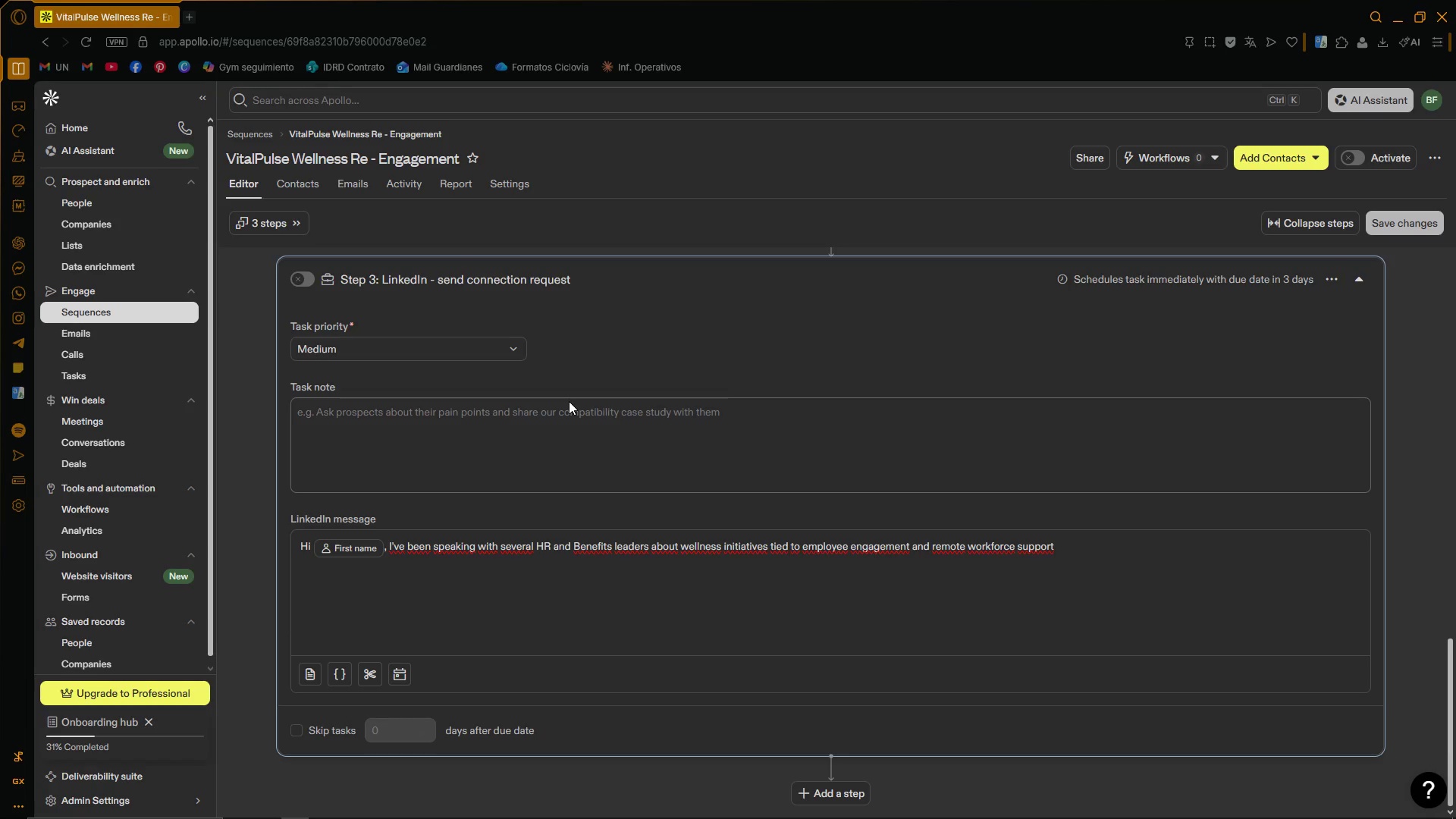 
key(Backspace)
type(. Thought it could be valuable )
 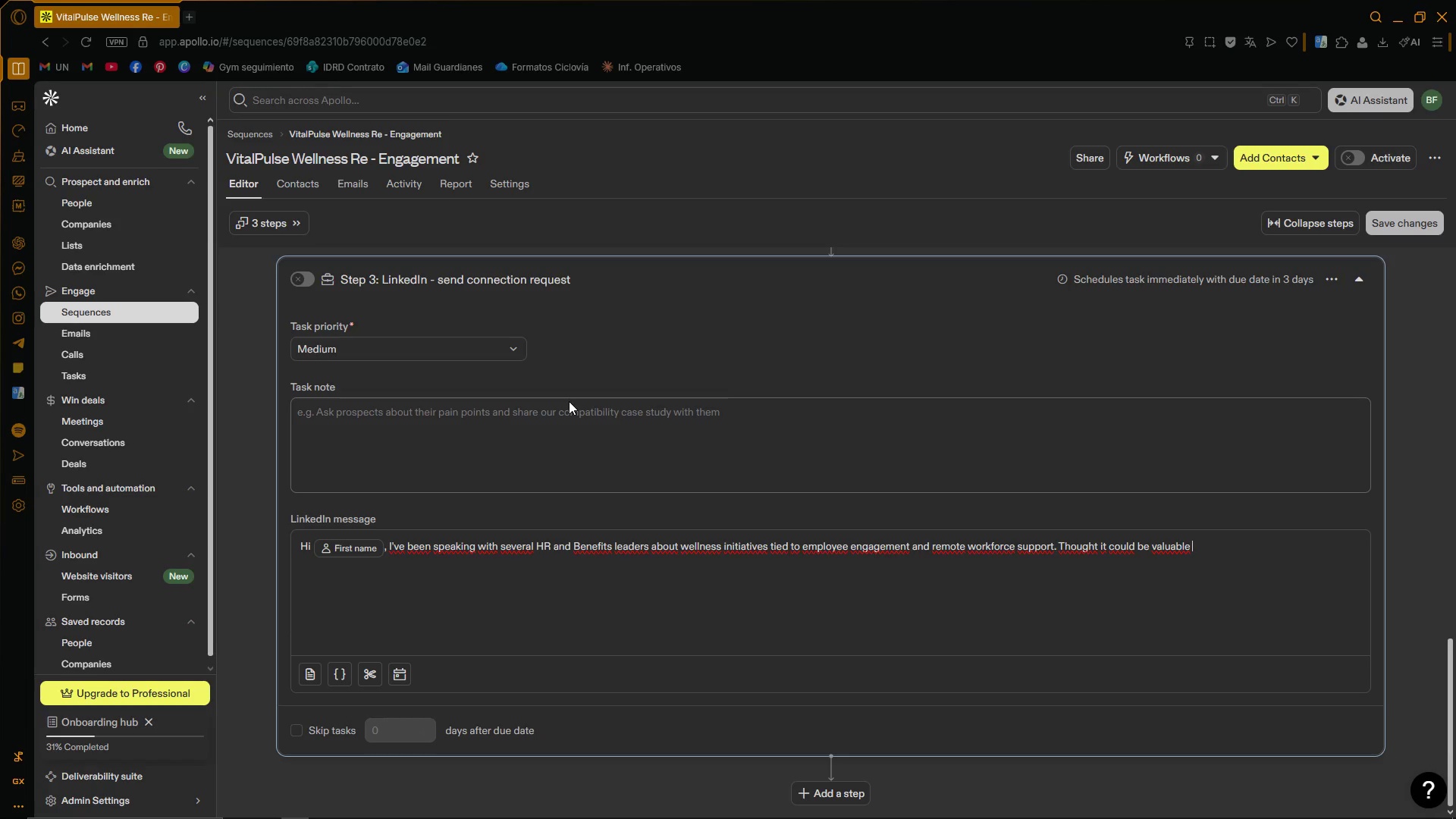 
type(to connect and exchange ideas bre)
key(Backspace)
type(iefly )
 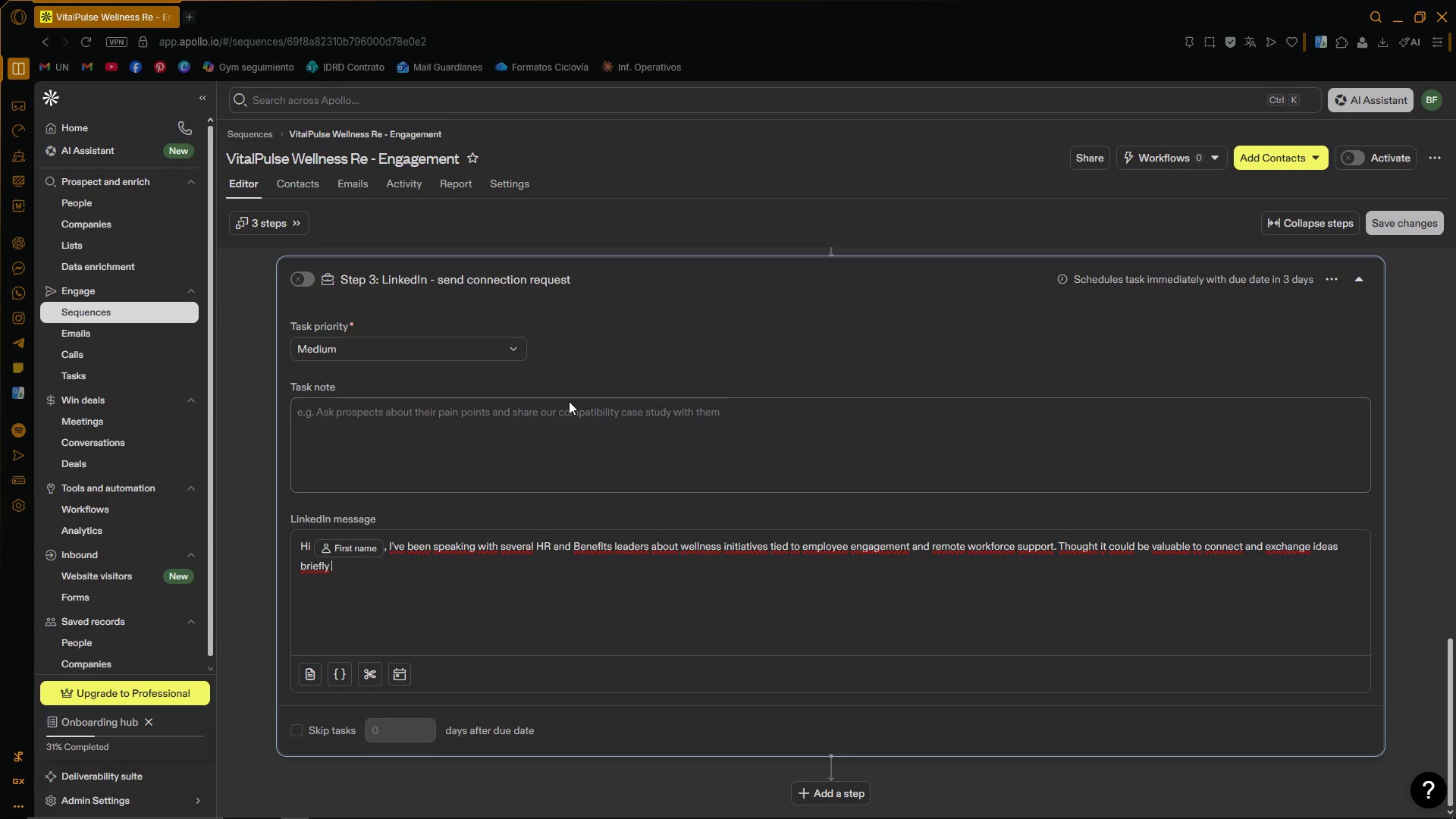 
type(sometime.)
 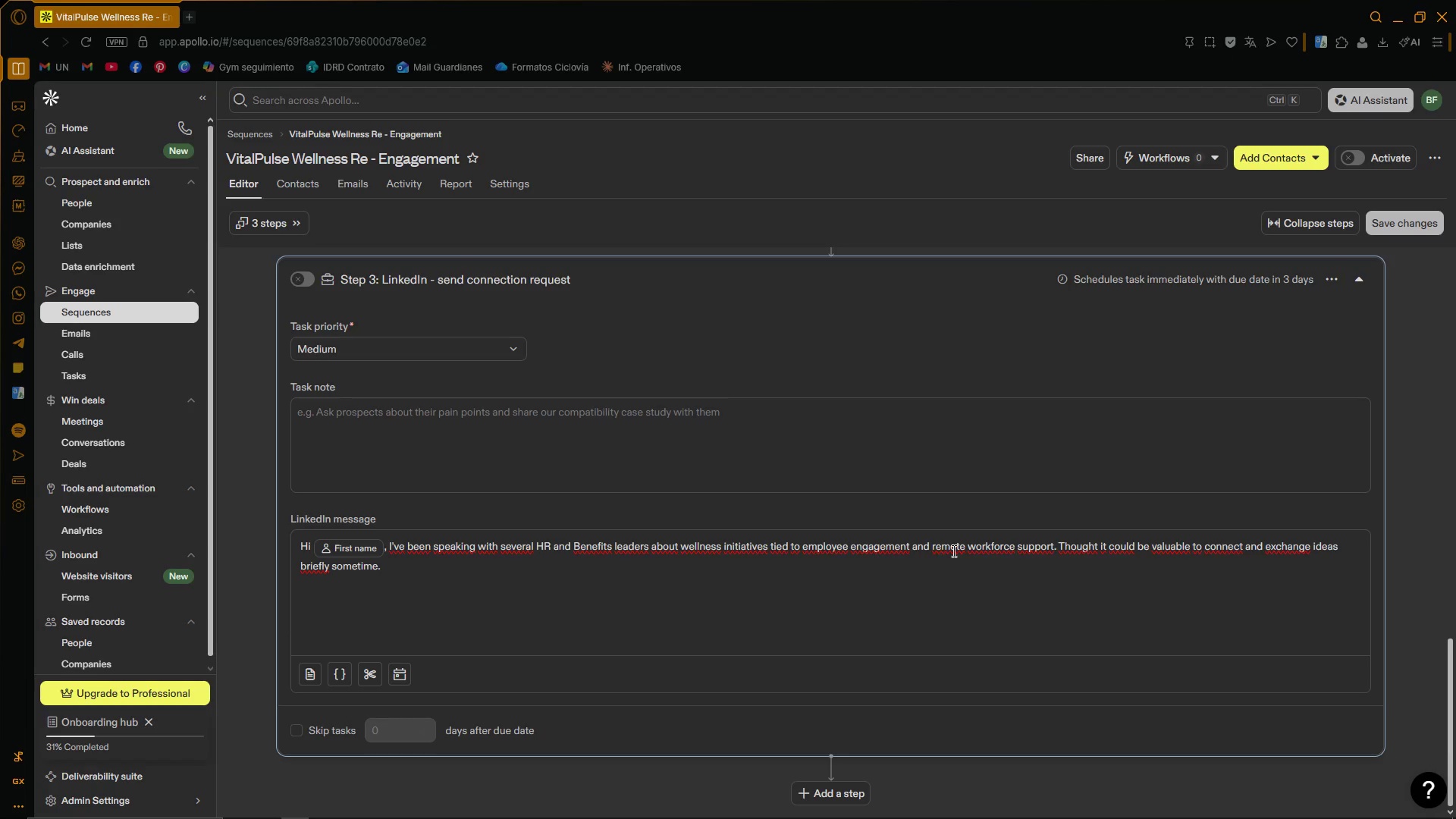 
wait(18.7)
 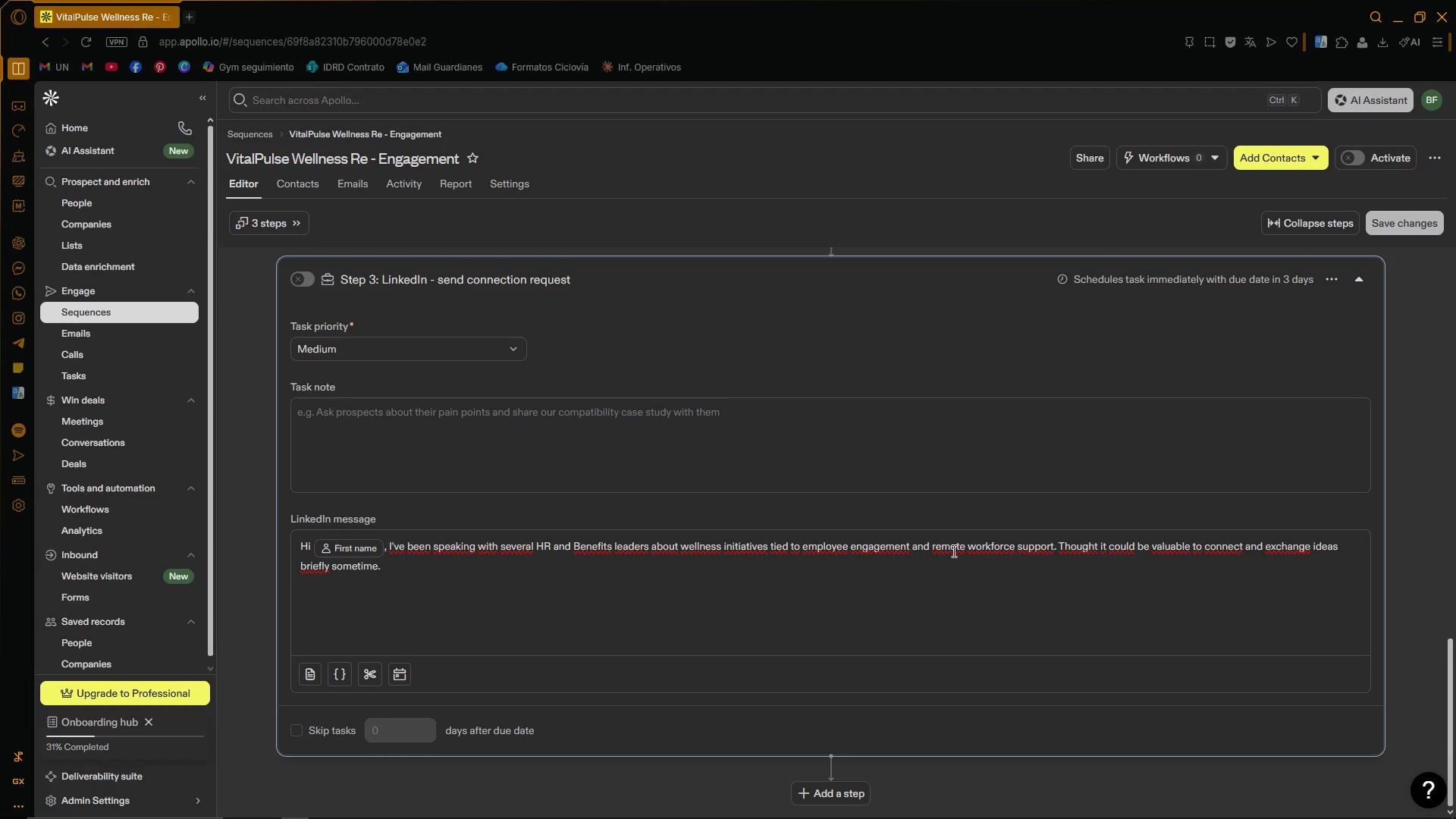 
left_click([444, 584])
 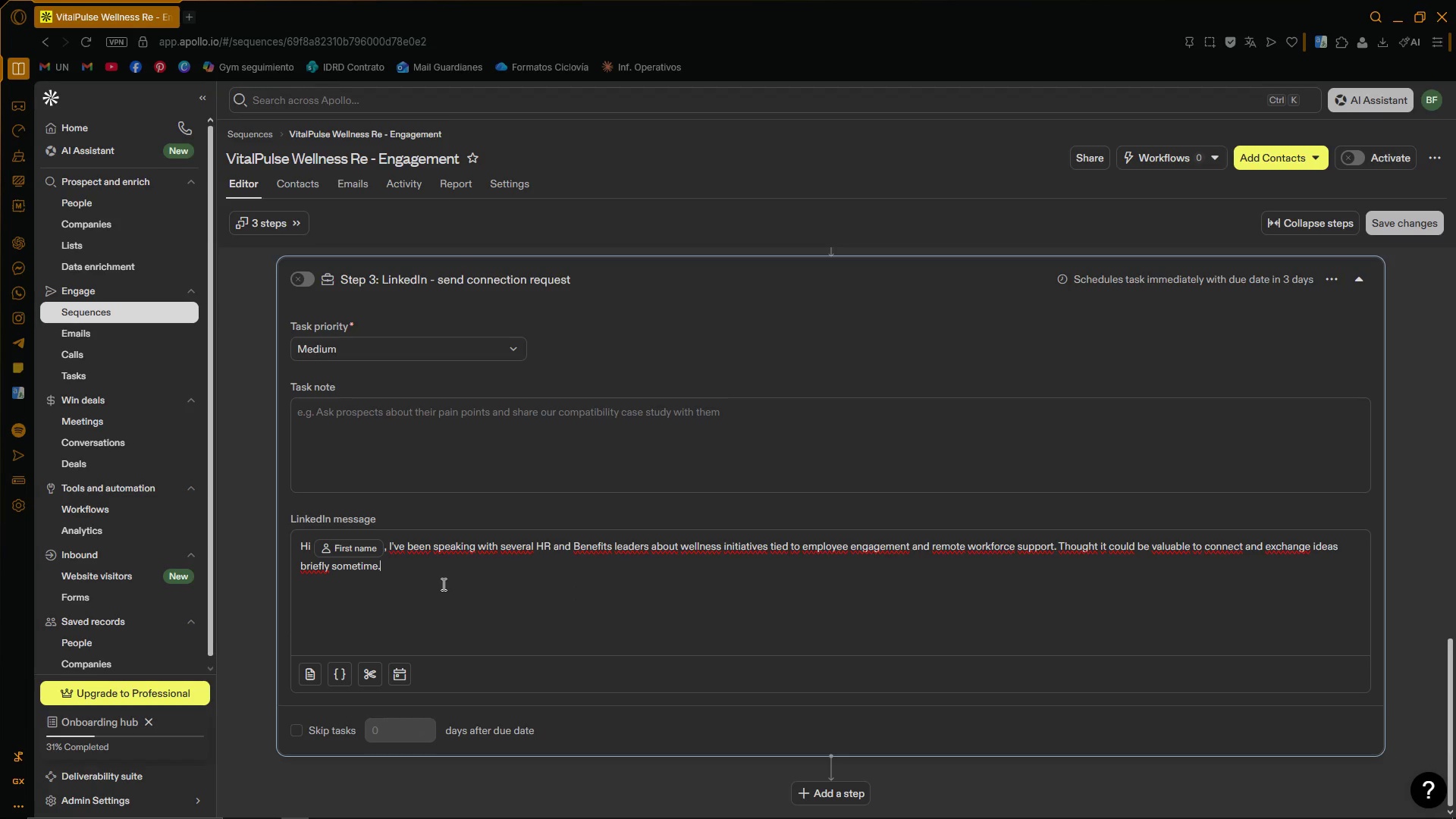 
wait(7.78)
 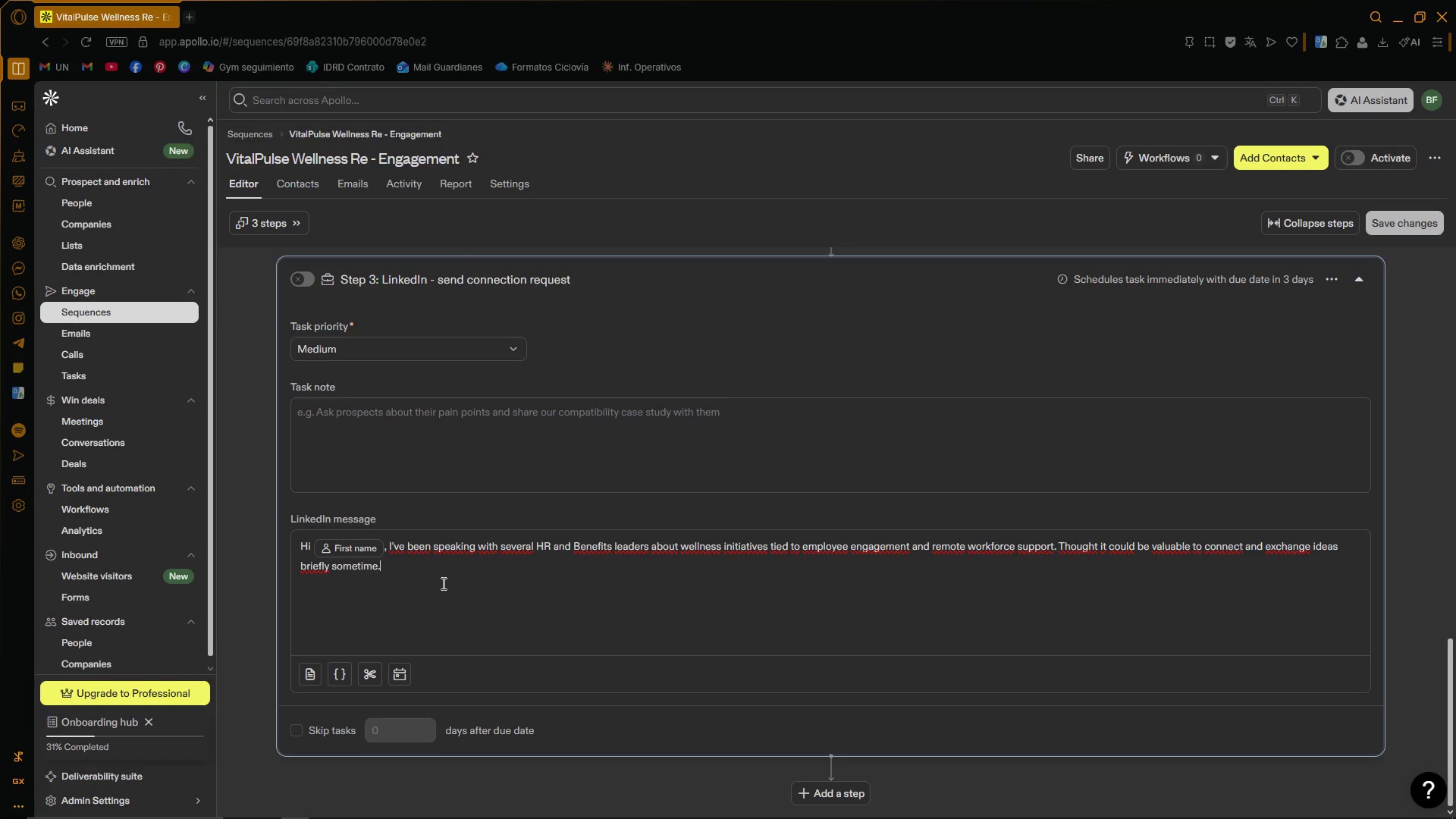 
scroll: coordinate [795, 664], scroll_direction: down, amount: 9.0
 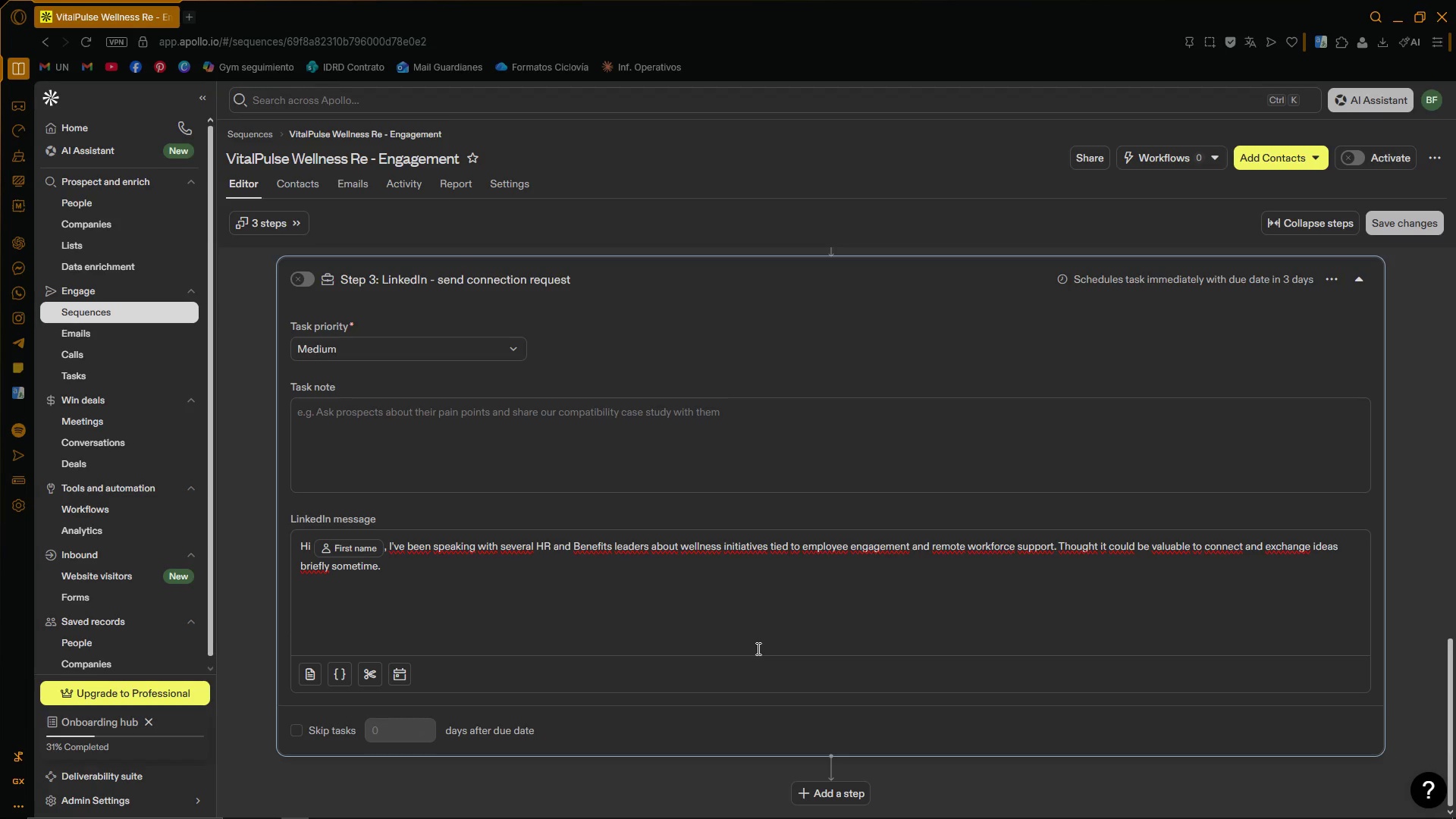 
wait(27.98)
 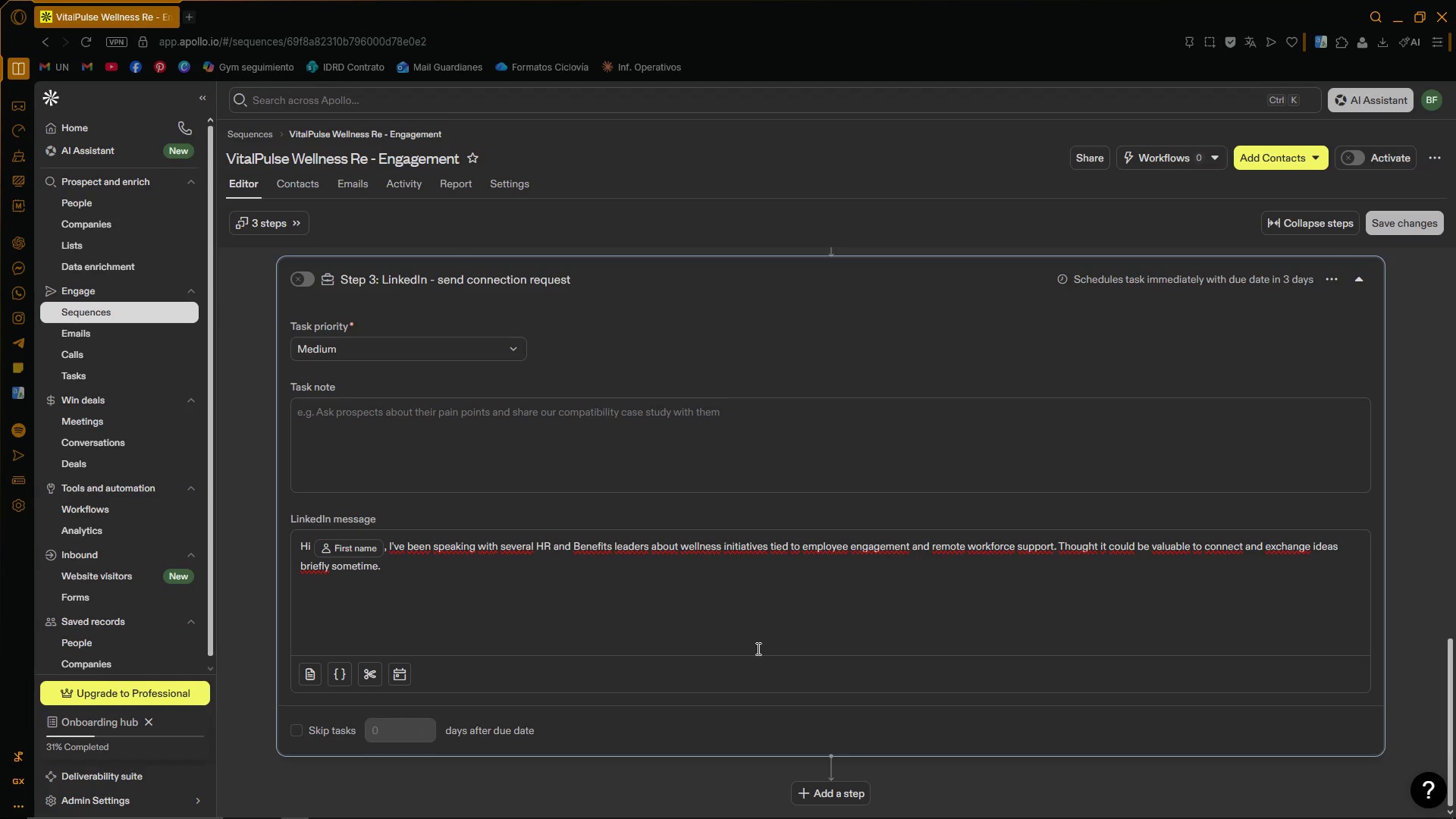 
scroll: coordinate [394, 403], scroll_direction: up, amount: 25.0
 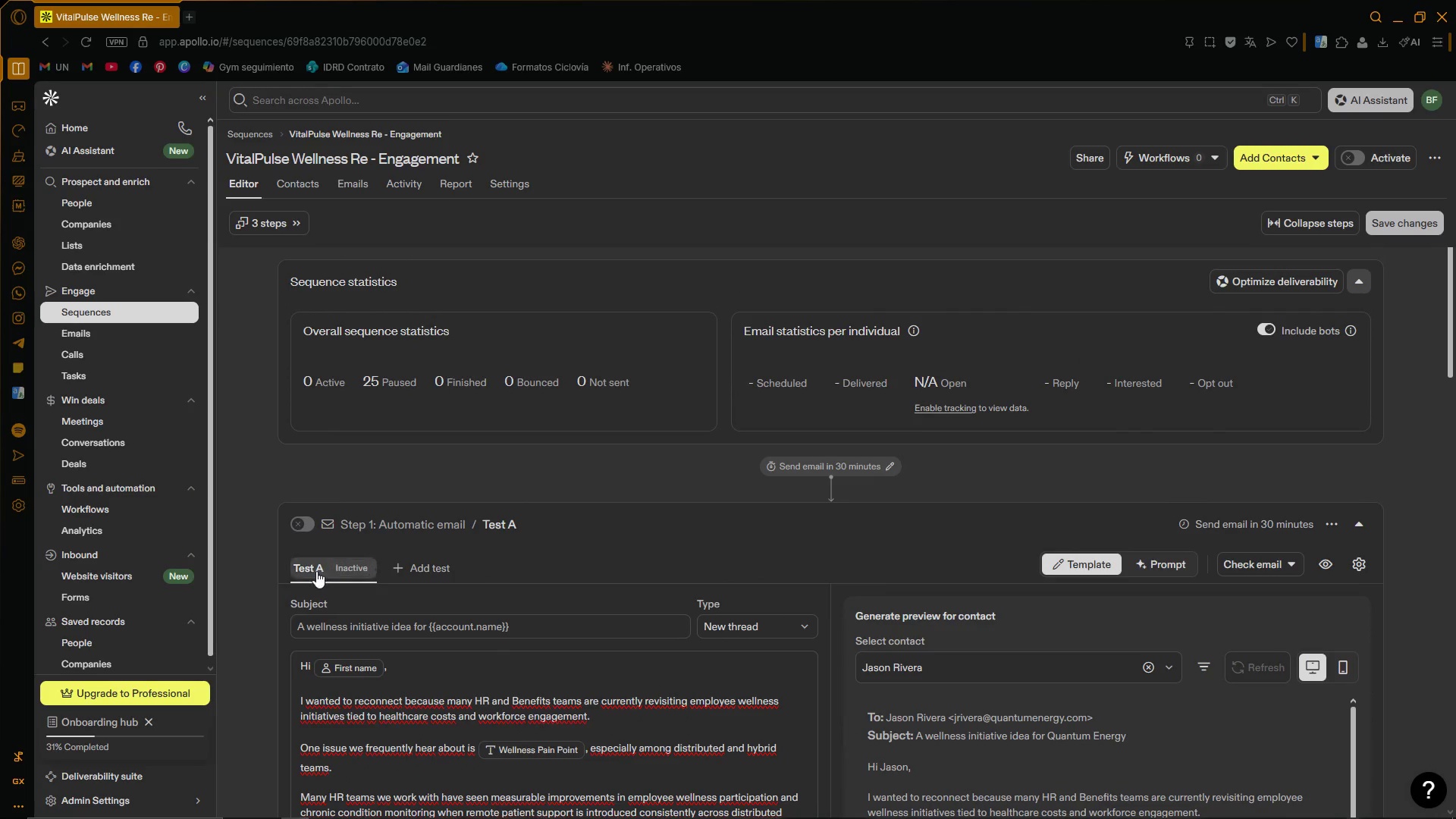 
left_click([299, 522])
 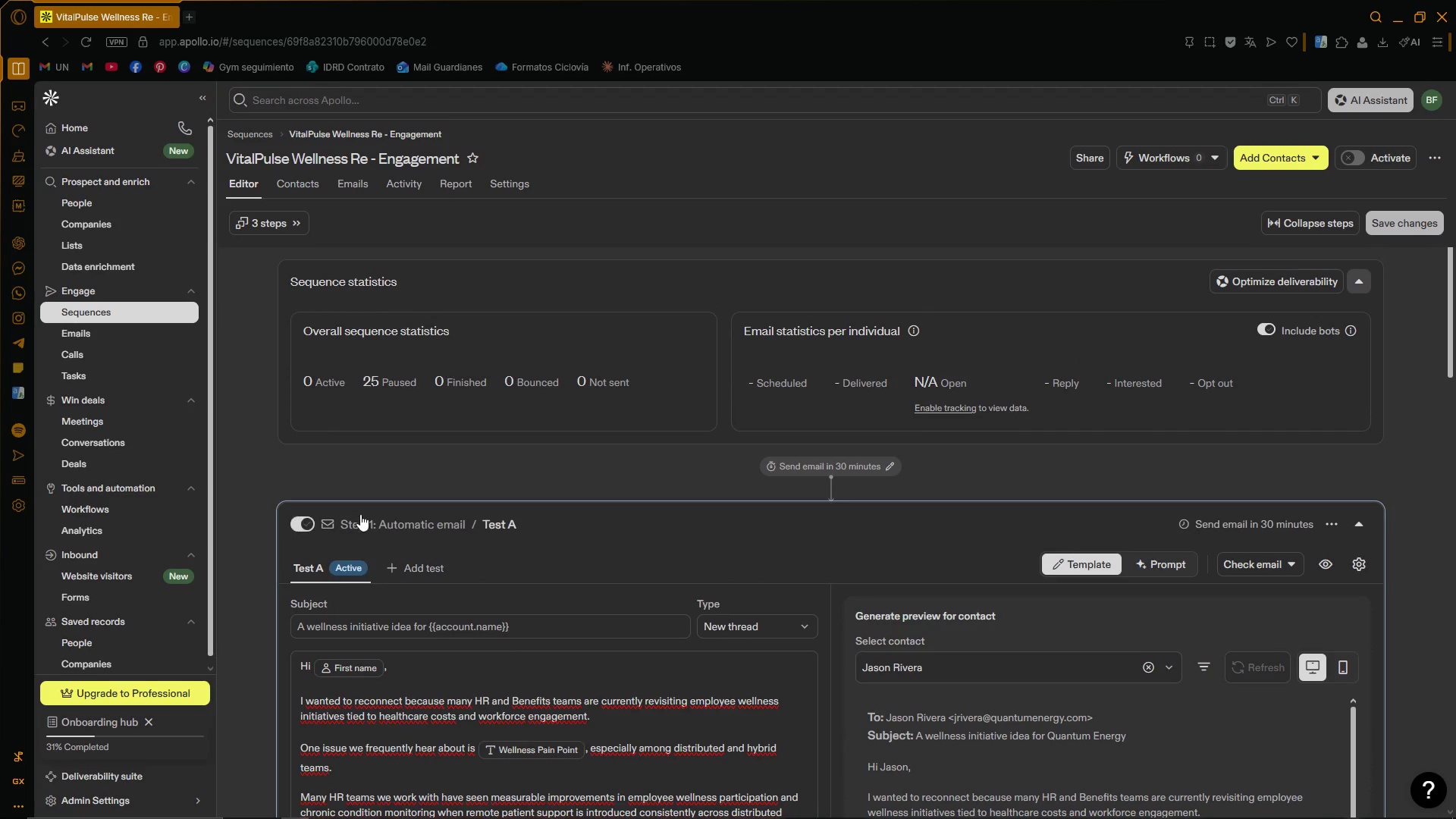 
scroll: coordinate [341, 560], scroll_direction: down, amount: 9.0
 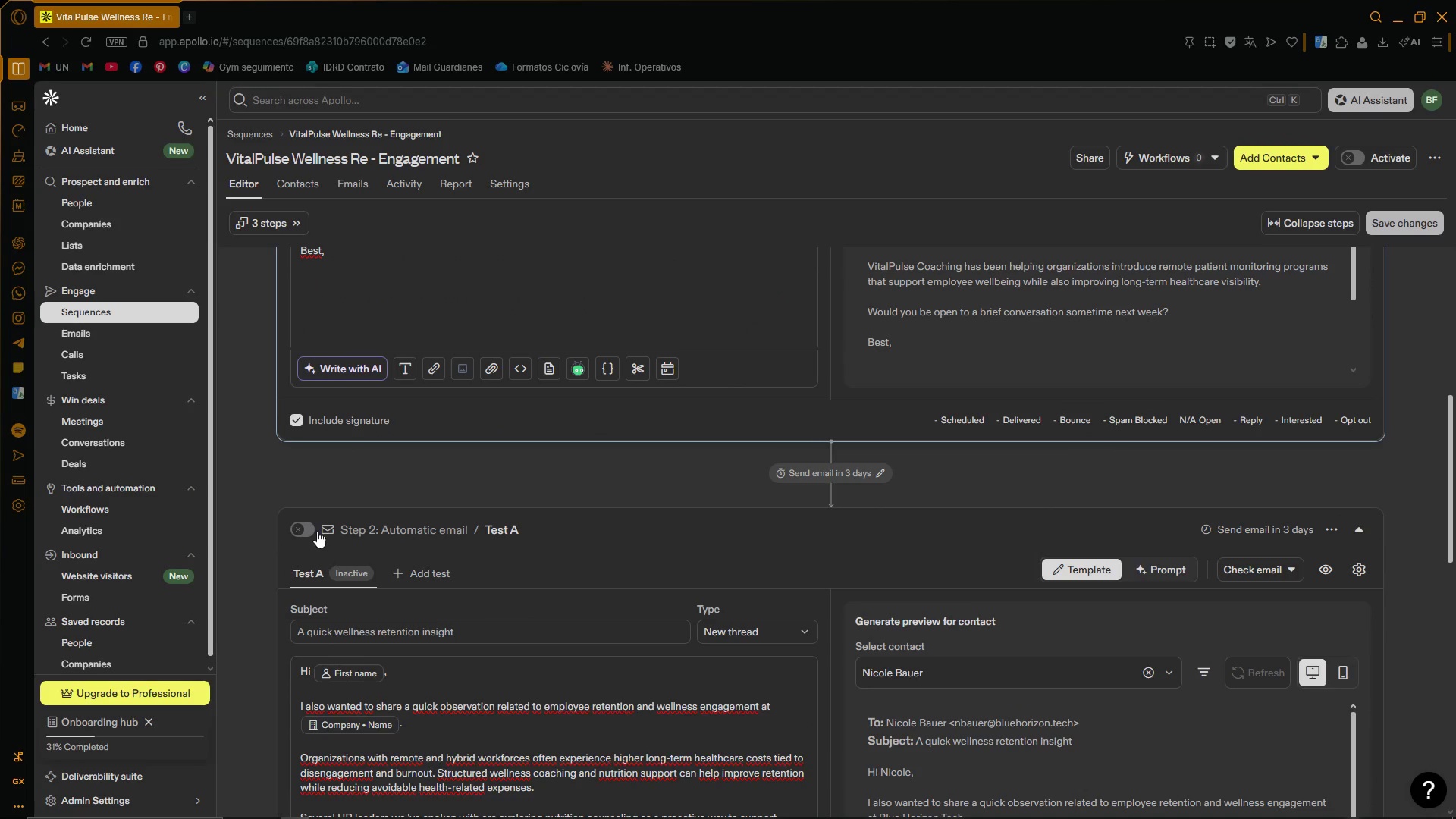 
left_click([310, 526])
 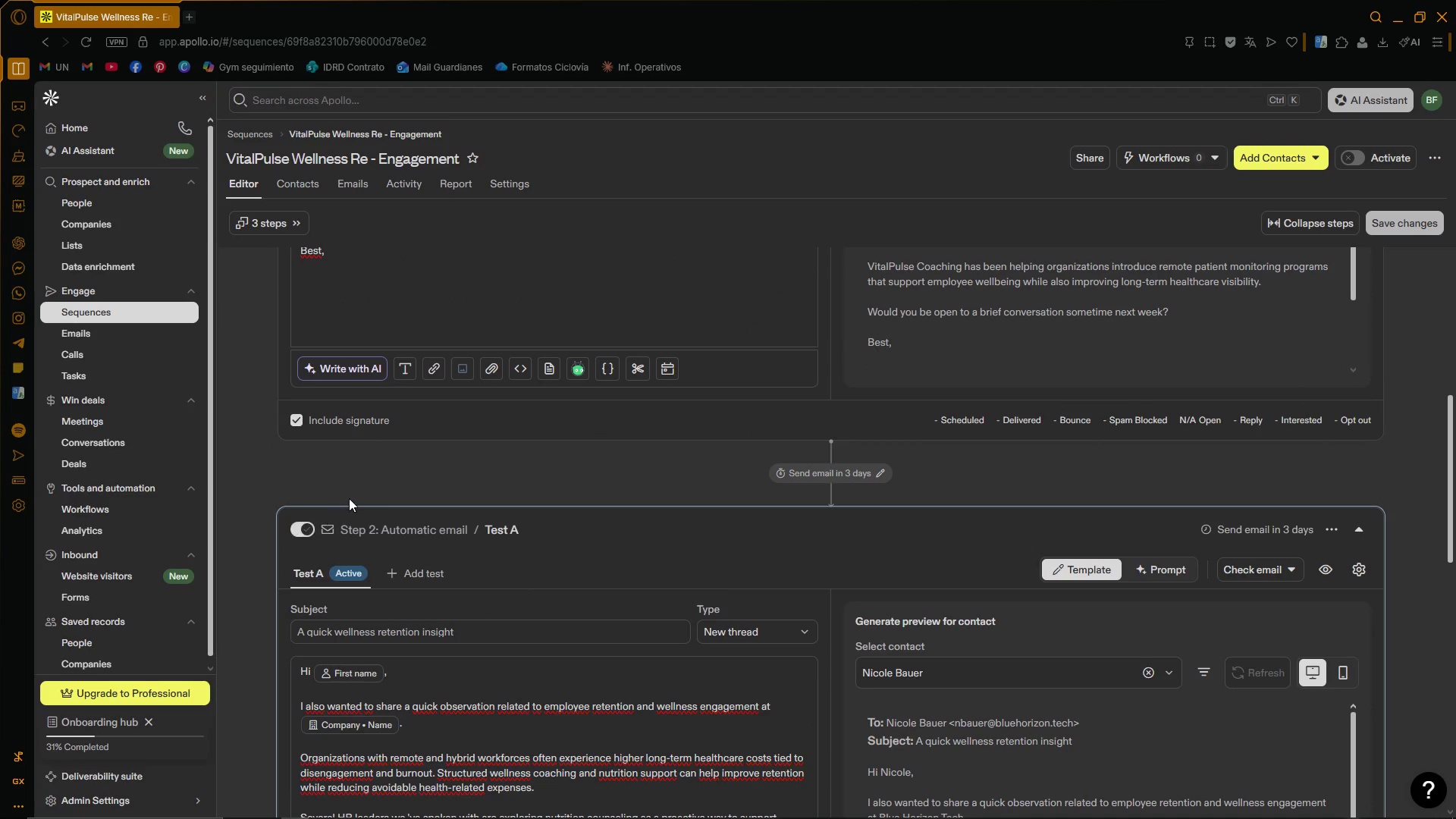 
scroll: coordinate [353, 500], scroll_direction: down, amount: 8.0
 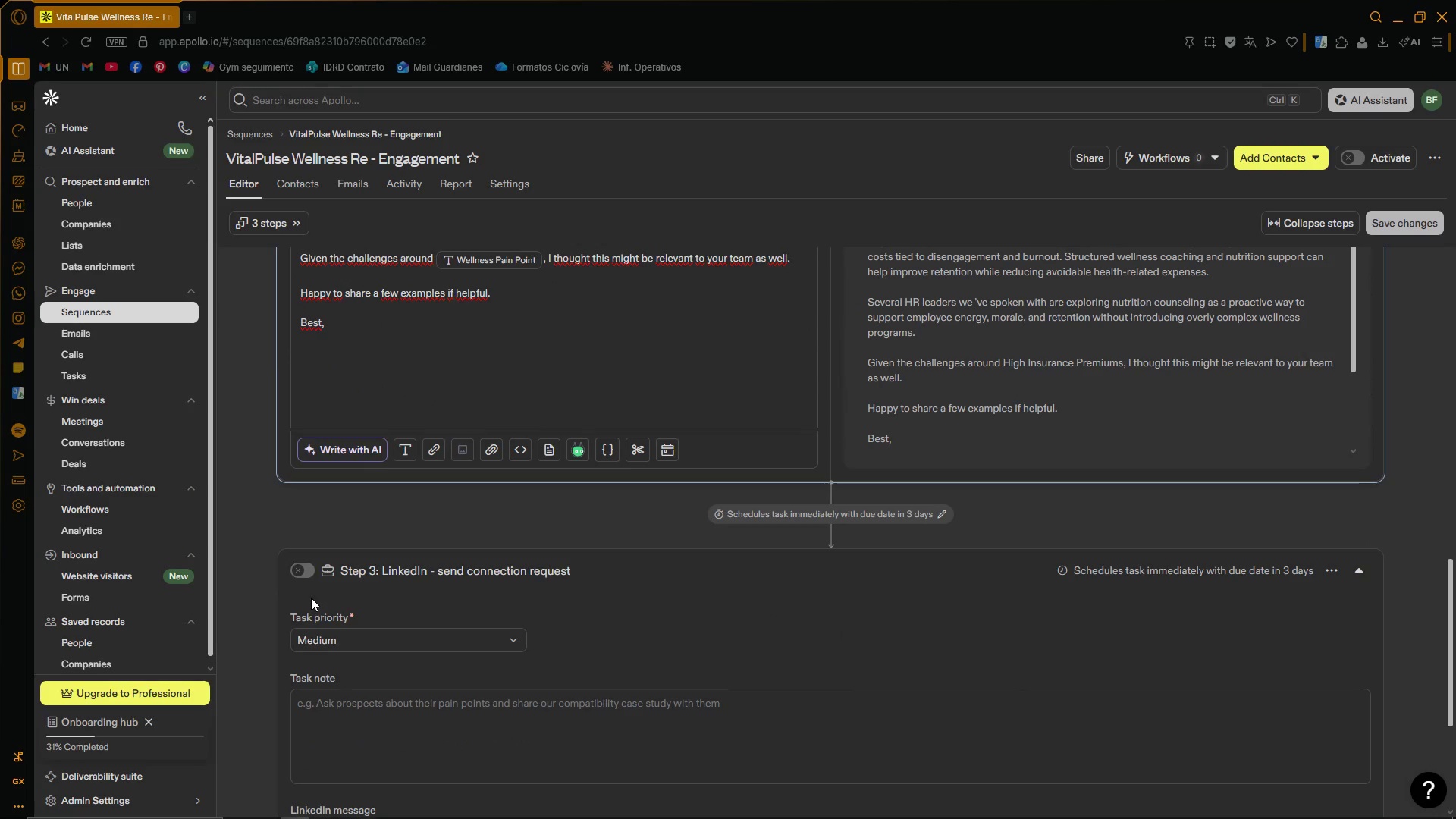 
left_click([309, 570])
 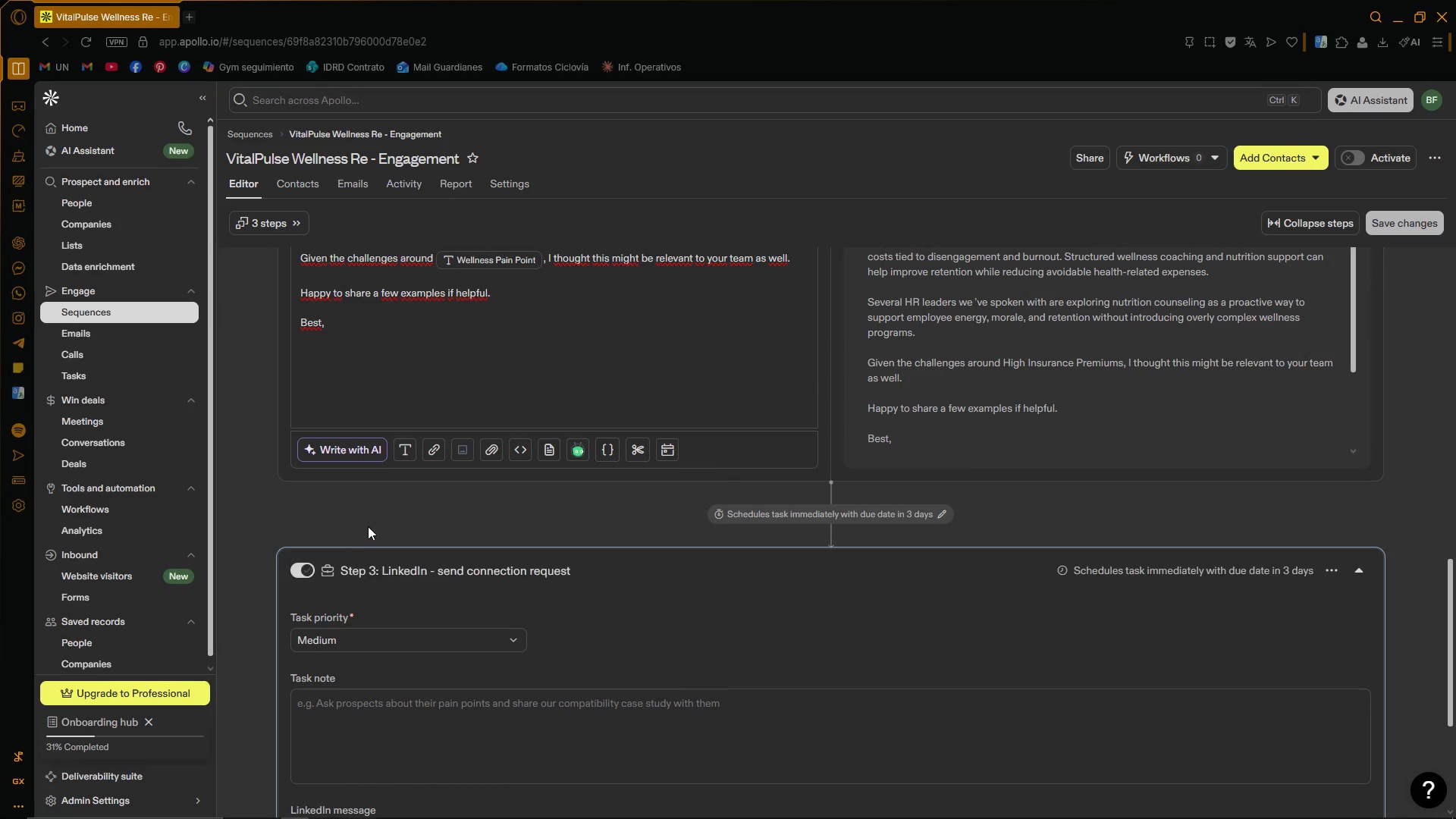 
left_click([1439, 604])
 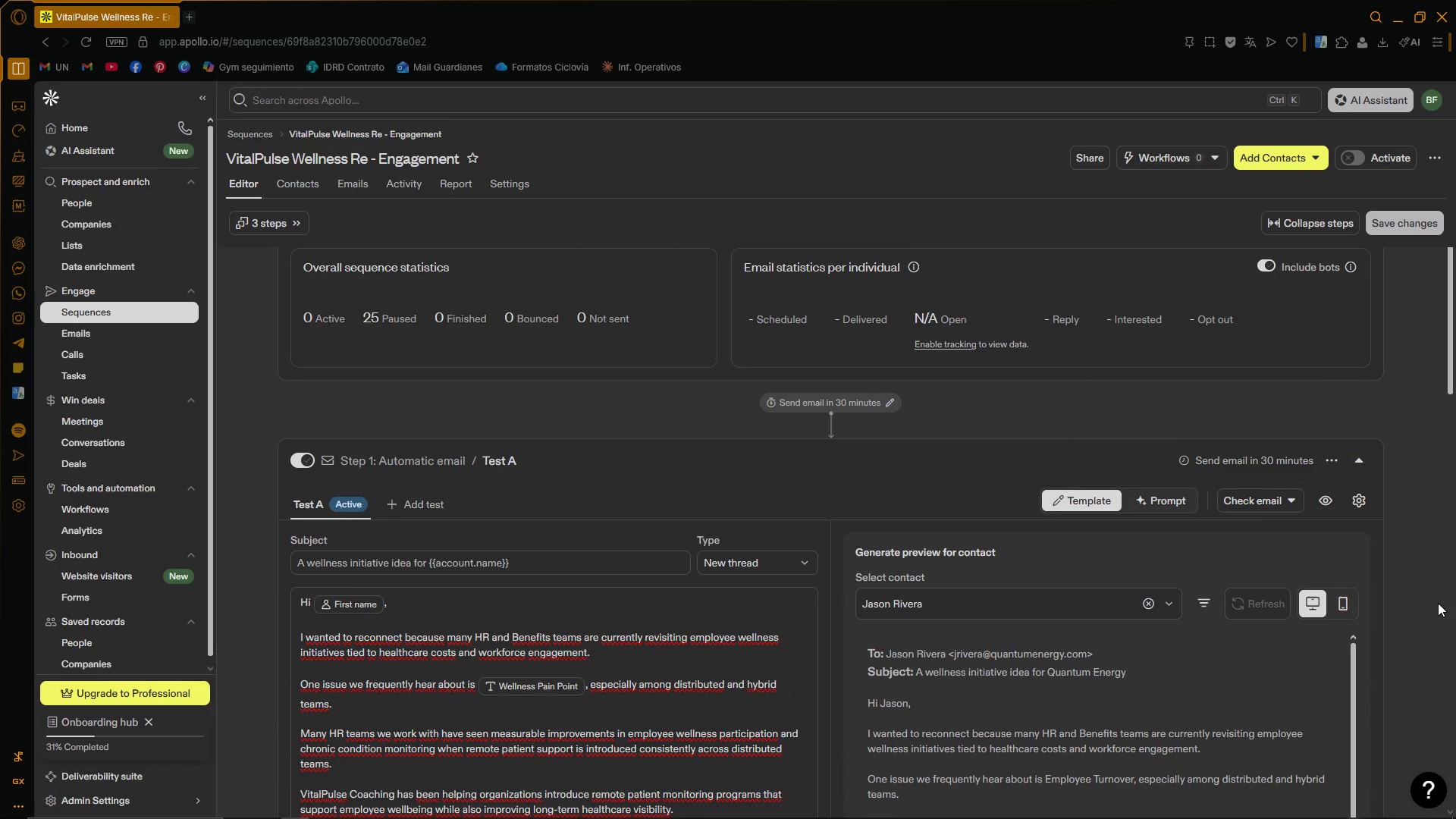 
scroll: coordinate [1434, 601], scroll_direction: up, amount: 16.0
 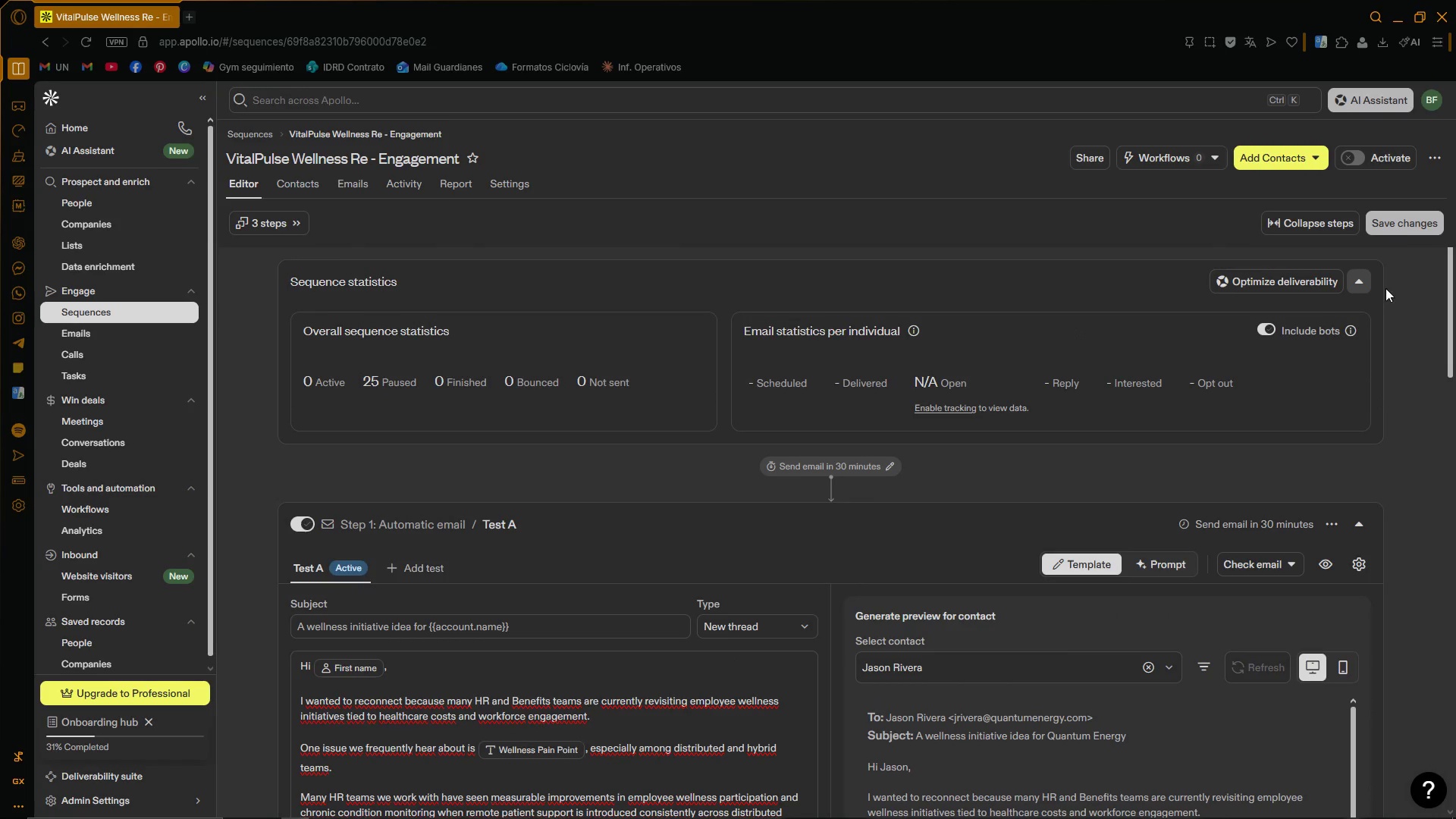 
left_click([1401, 224])
 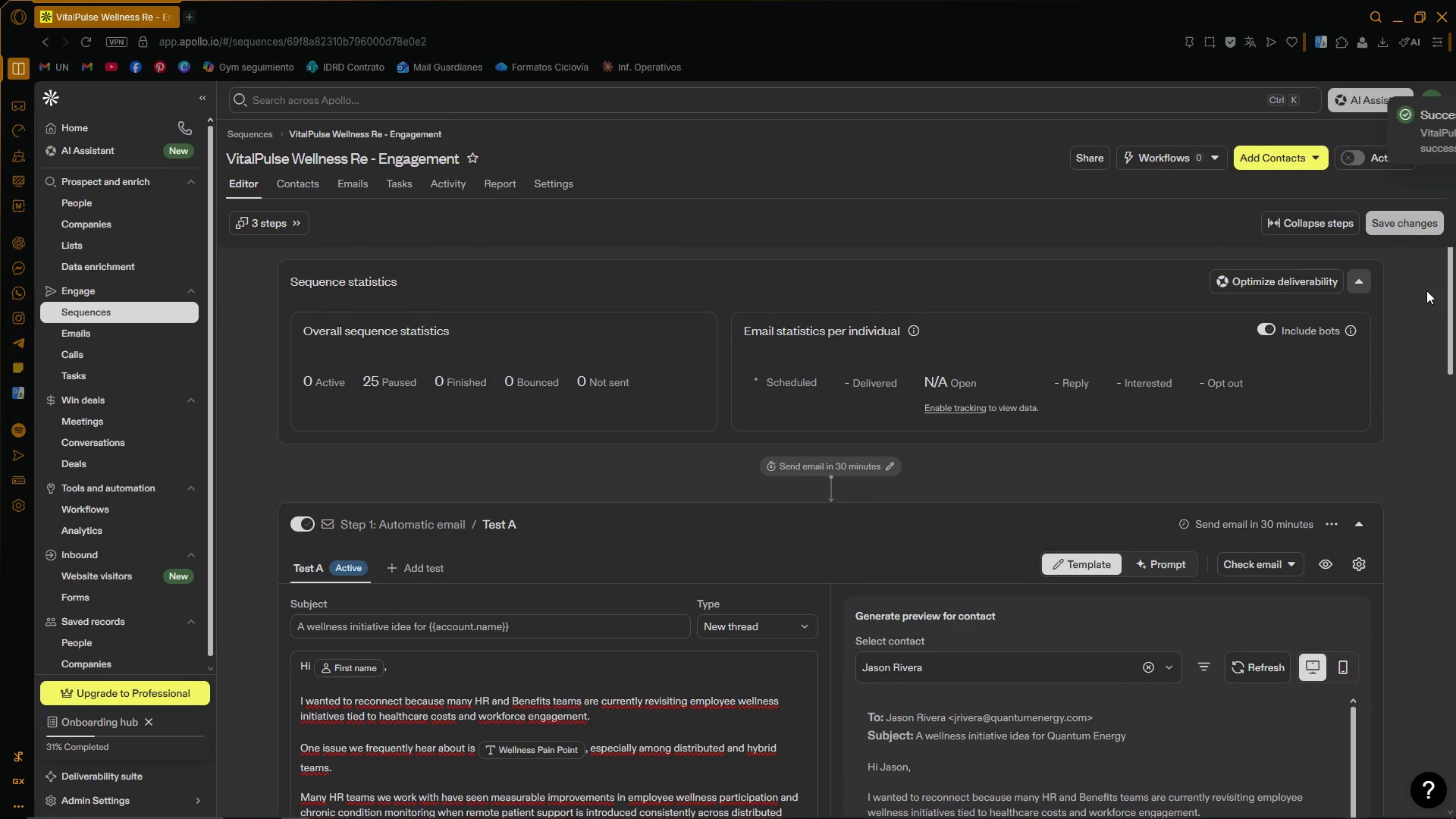 
left_click([1426, 115])
 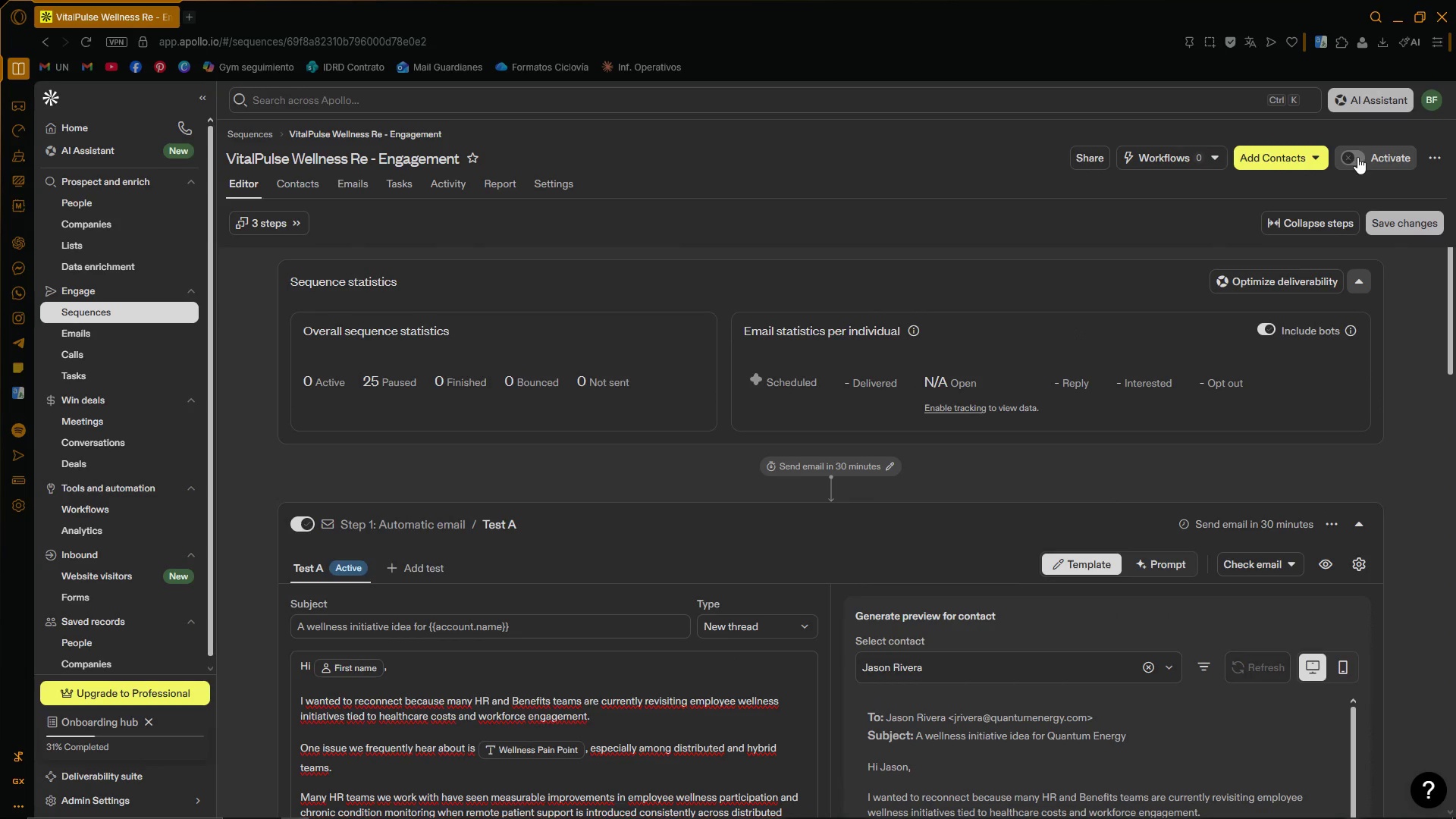 
left_click([1441, 159])
 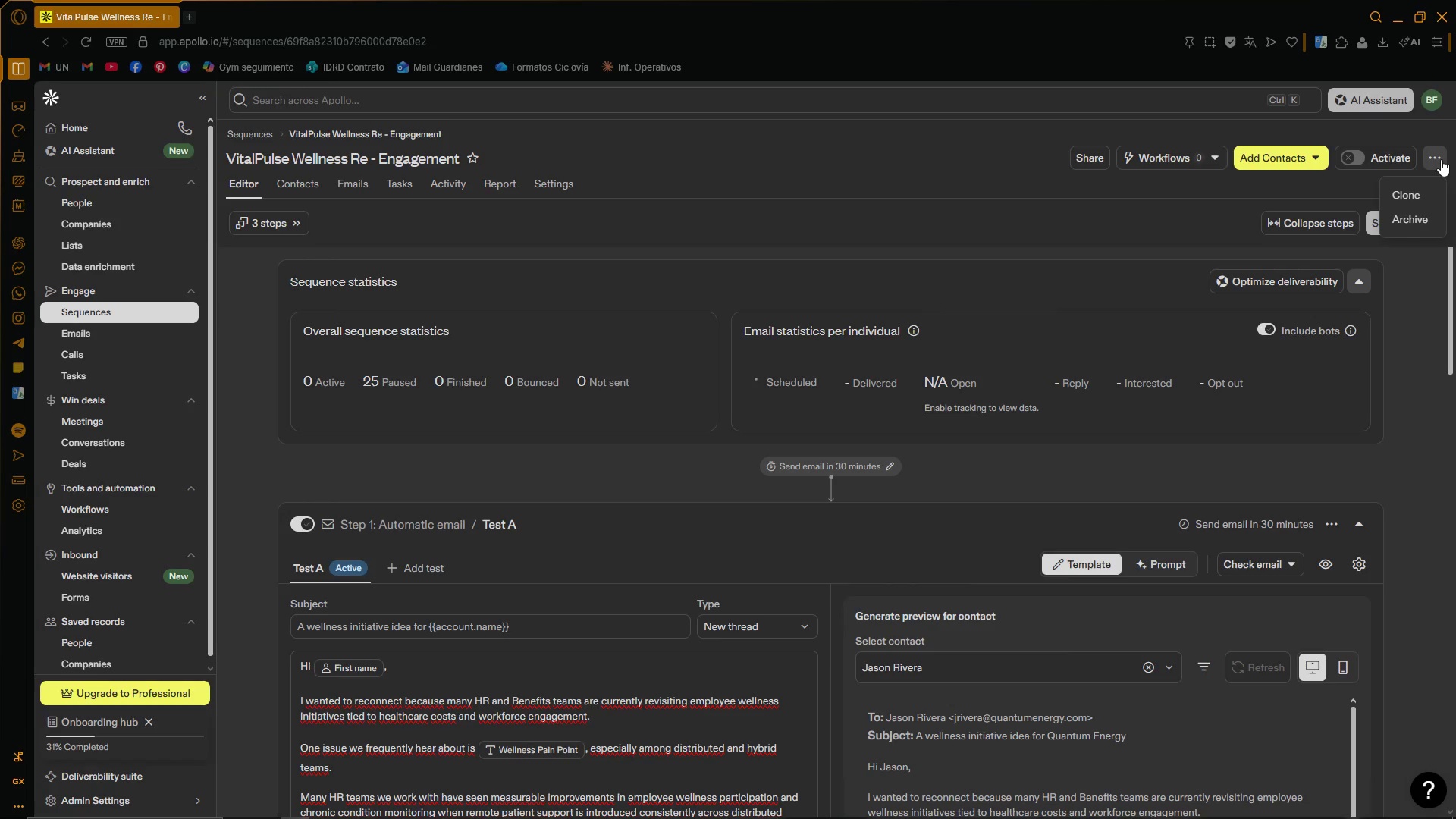 
left_click([1440, 159])
 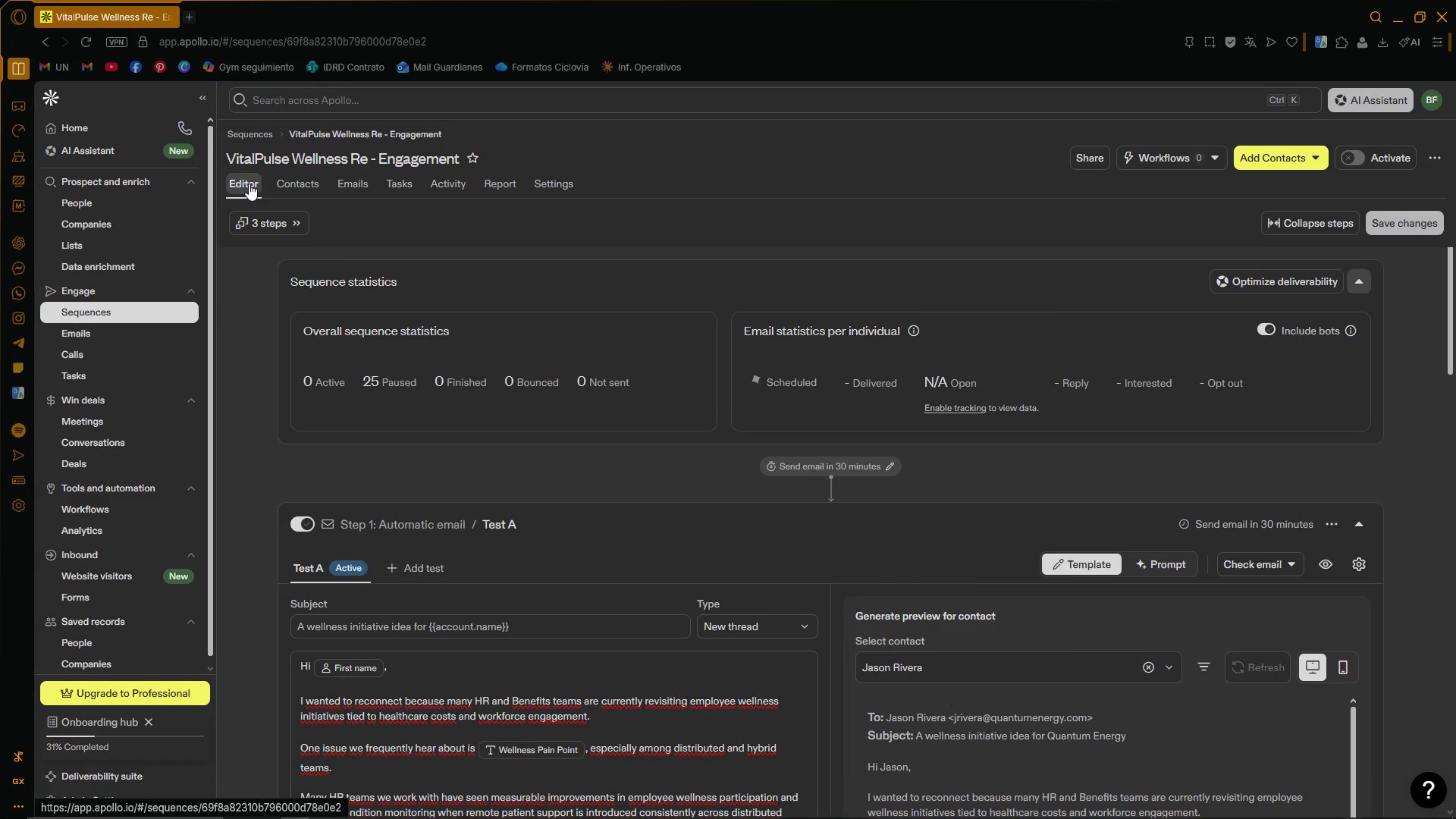 
mouse_move([300, 236])
 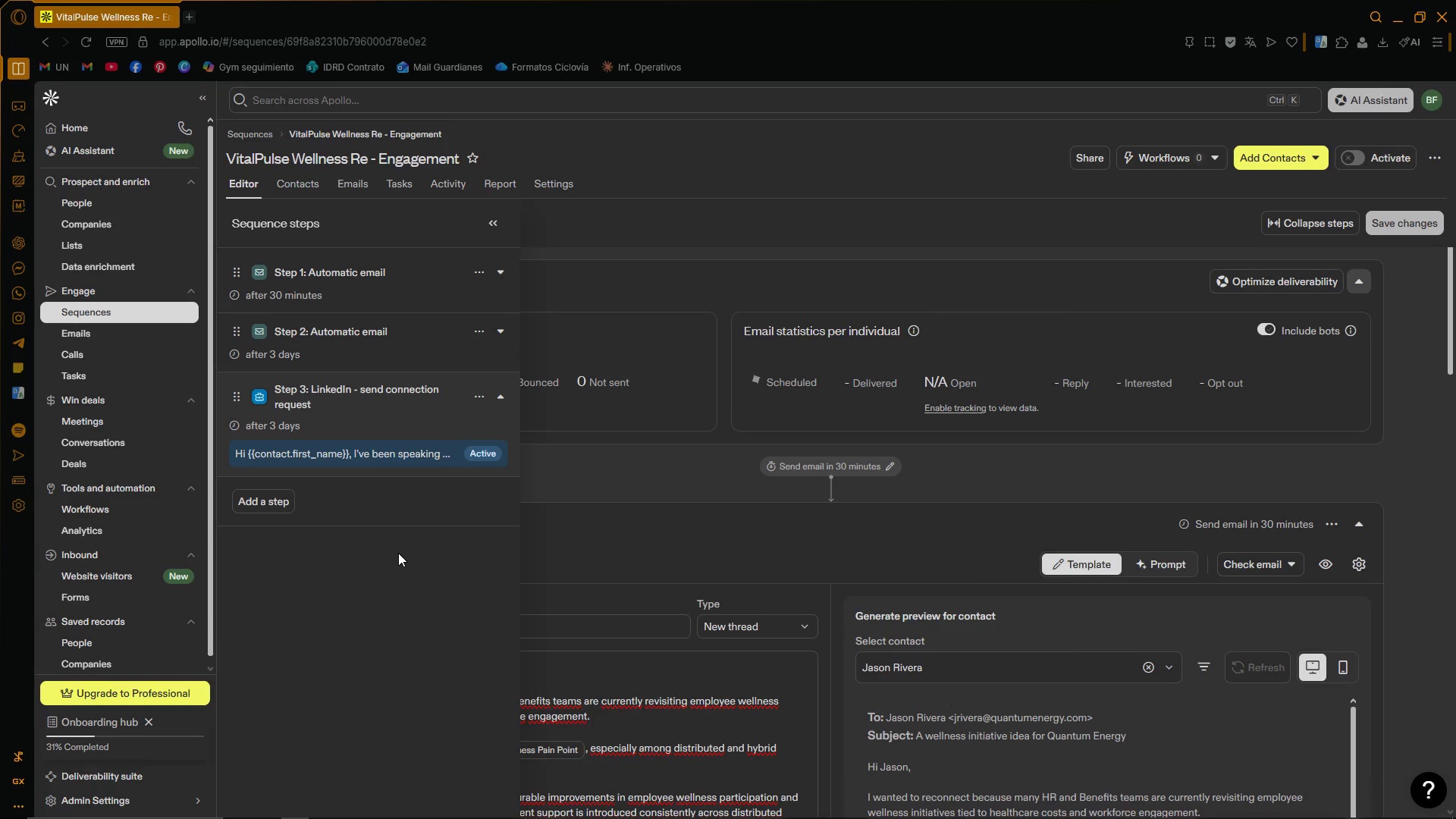 
wait(8.95)
 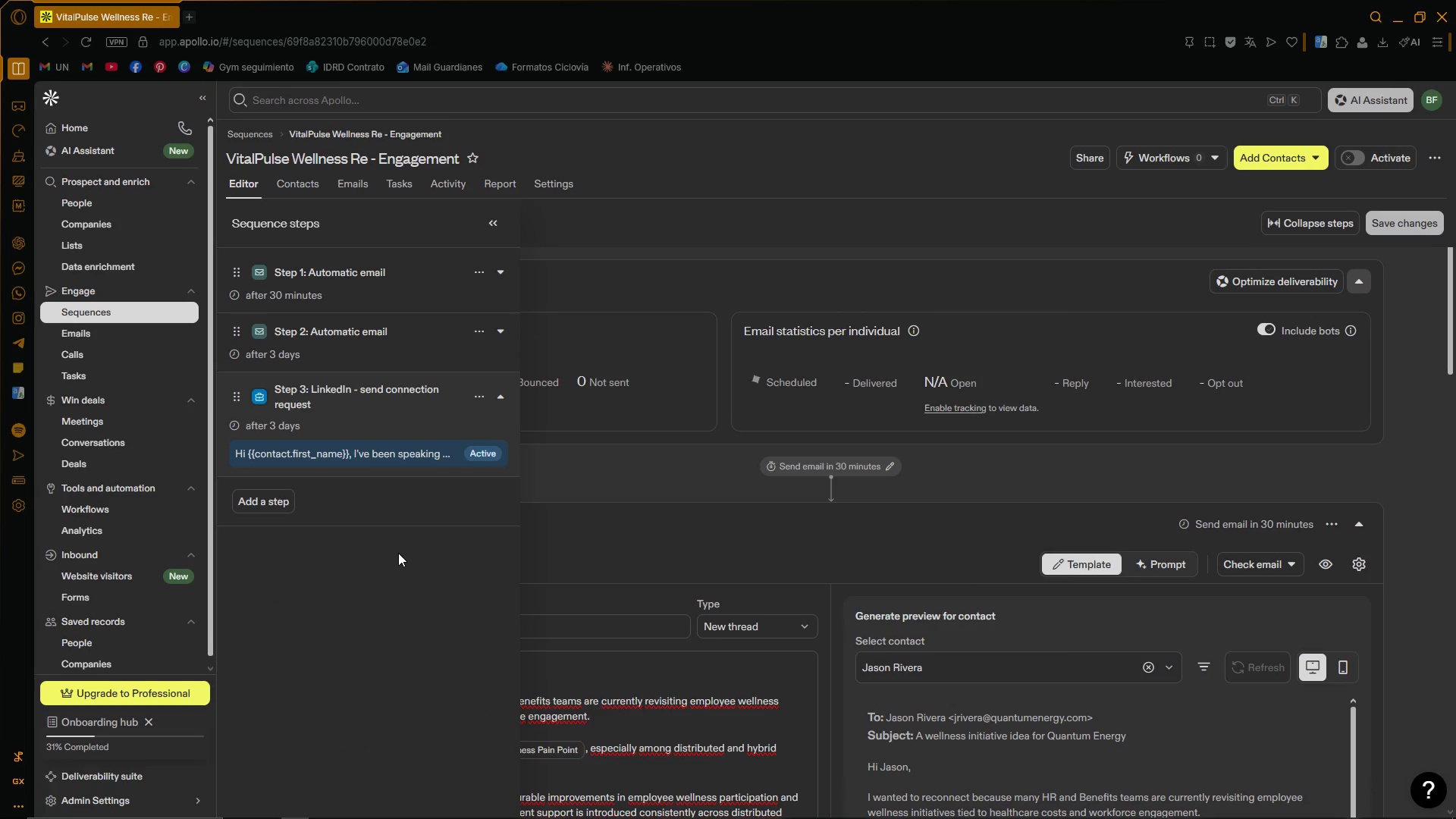 
left_click([494, 221])
 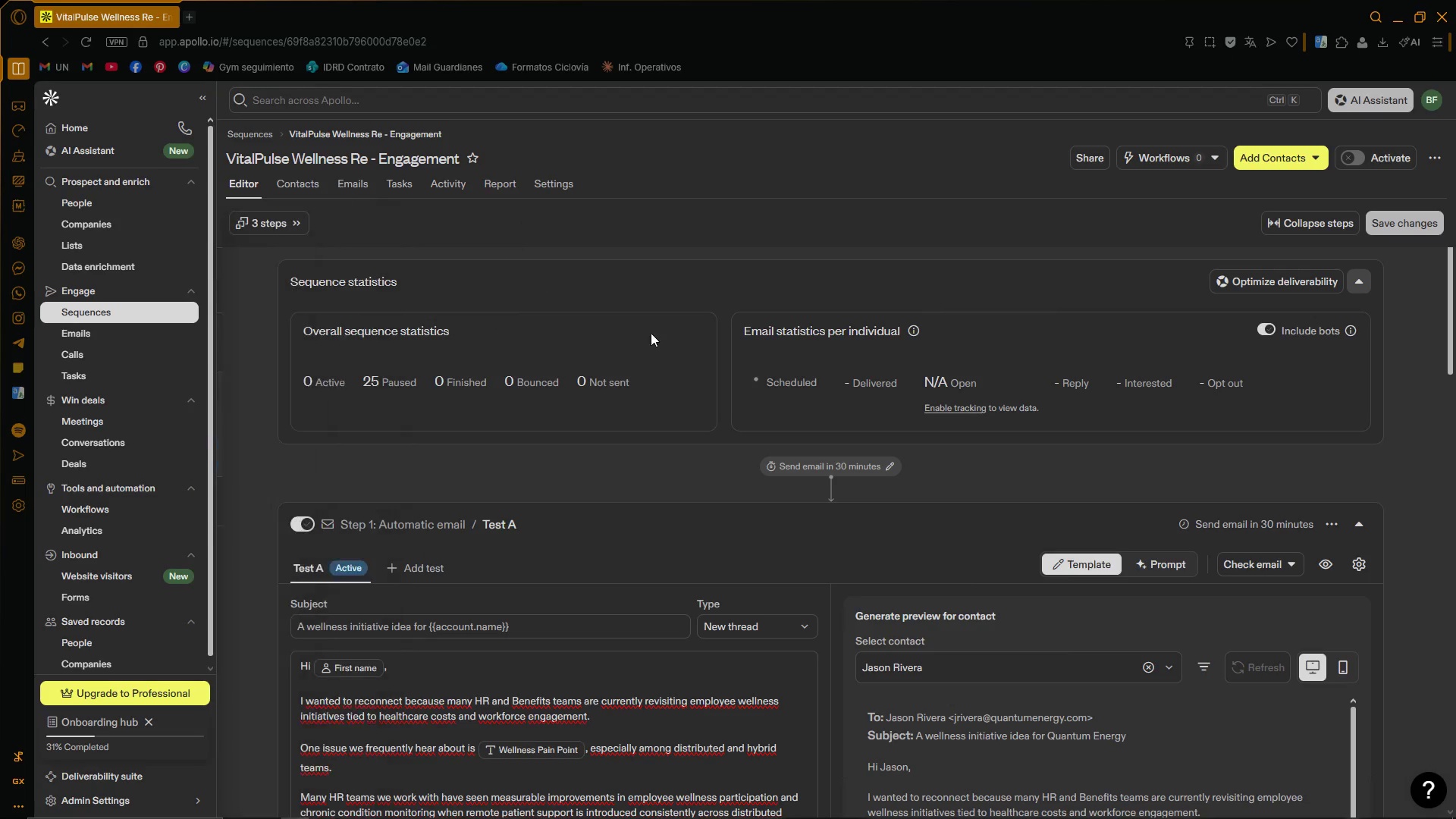 
scroll: coordinate [1018, 556], scroll_direction: down, amount: 15.0
 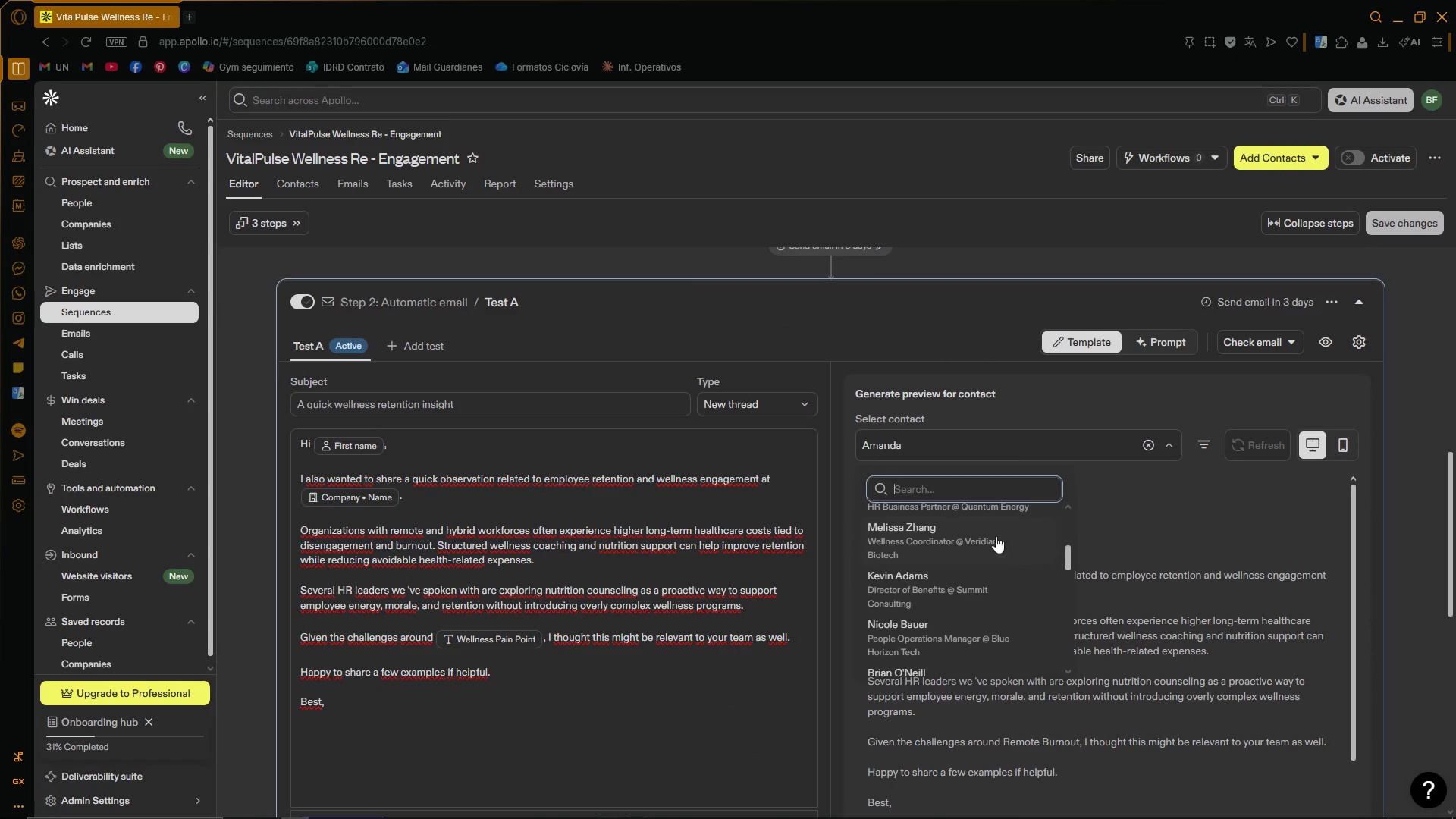 
scroll: coordinate [983, 523], scroll_direction: up, amount: 1.0
 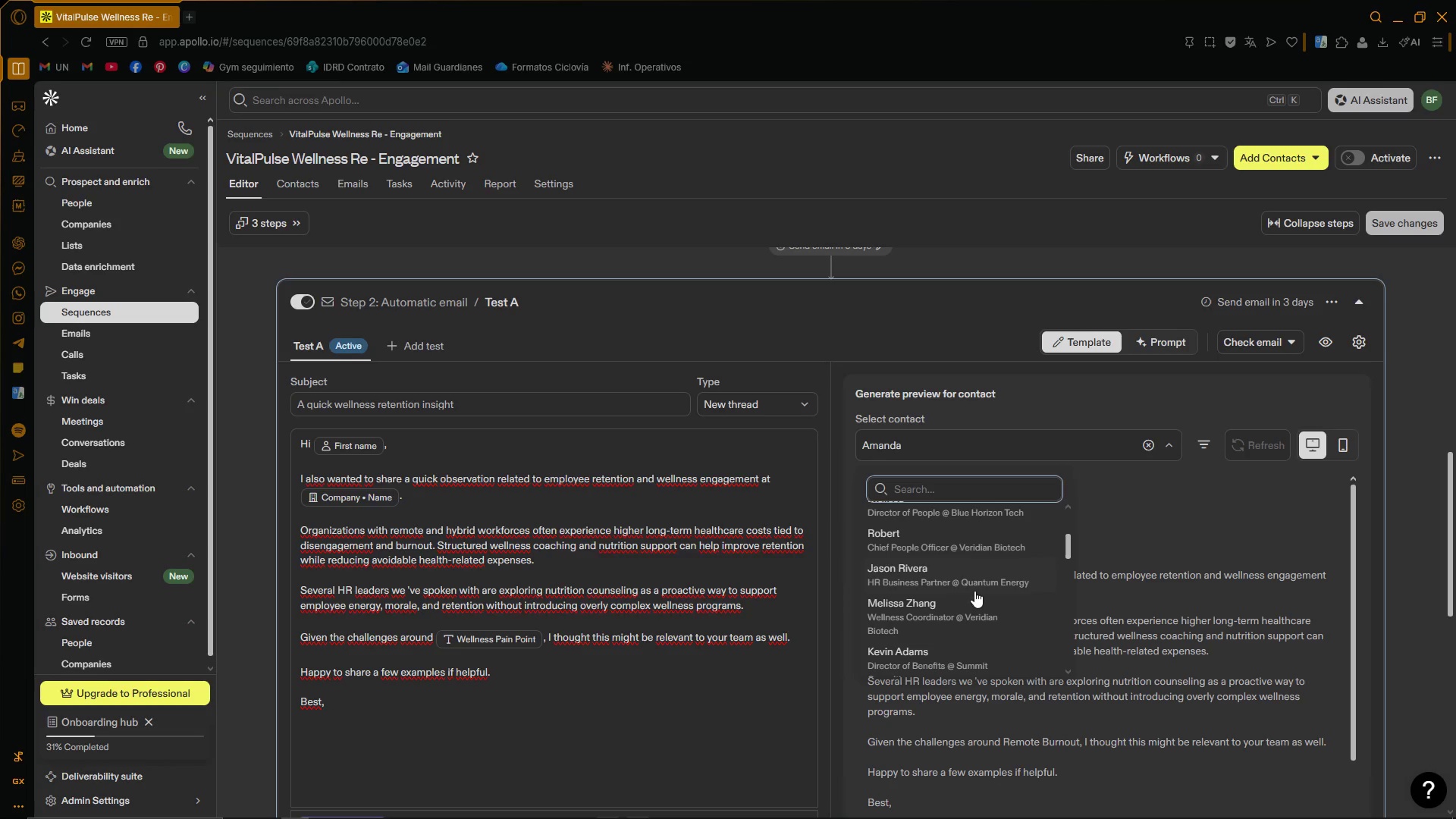 
left_click([965, 565])
 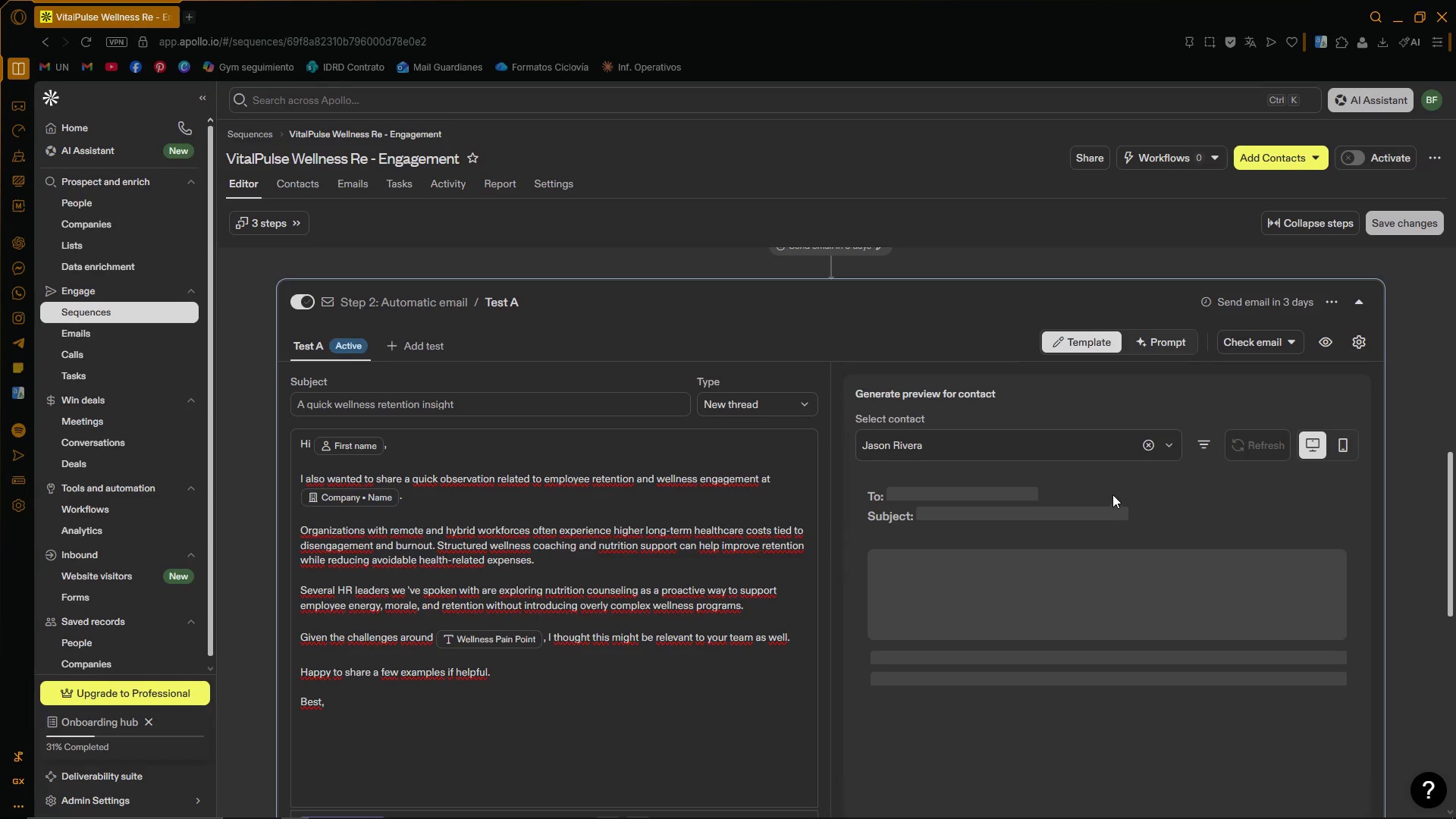 
scroll: coordinate [1082, 544], scroll_direction: down, amount: 16.0
 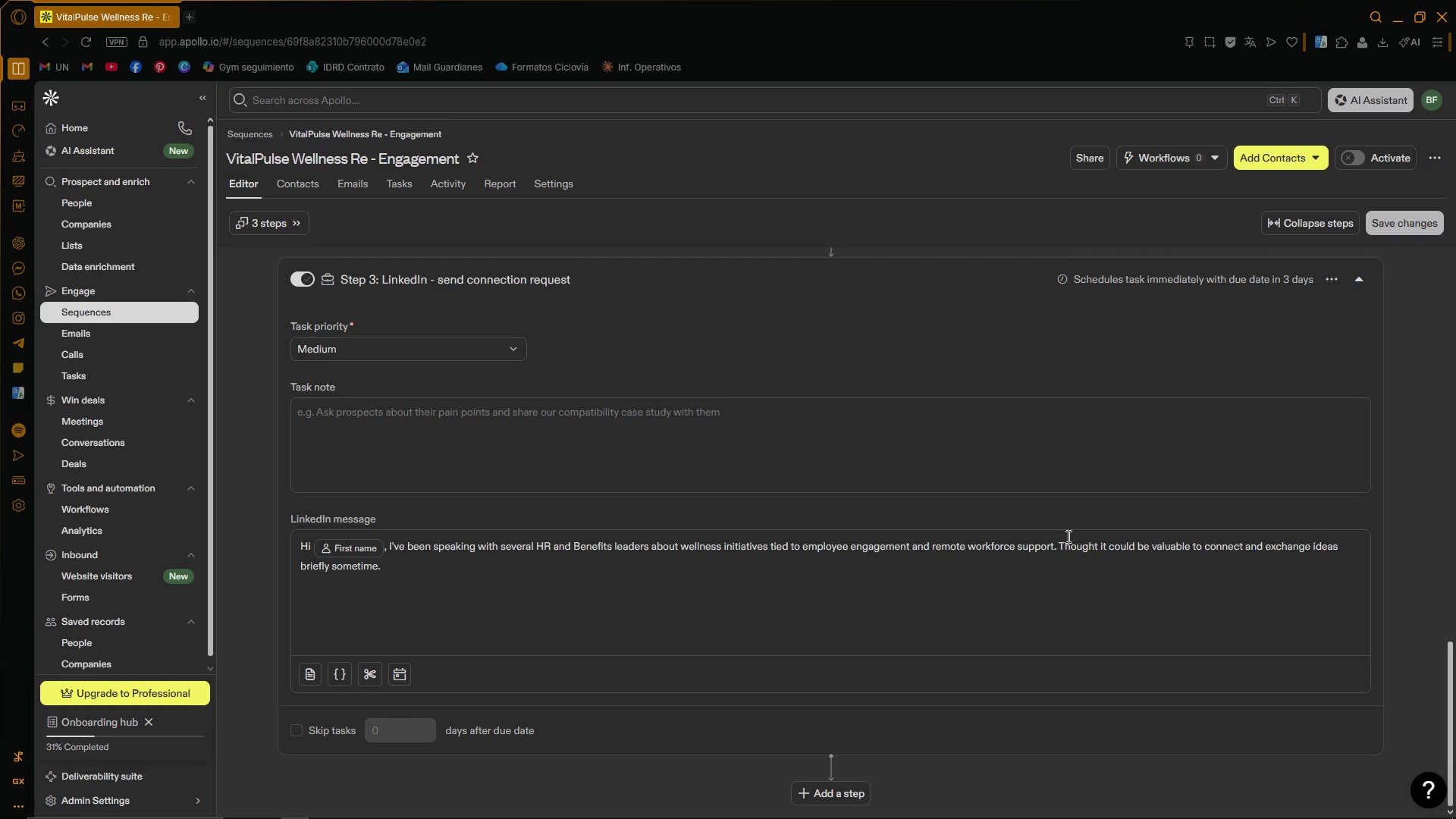 
wait(5.76)
 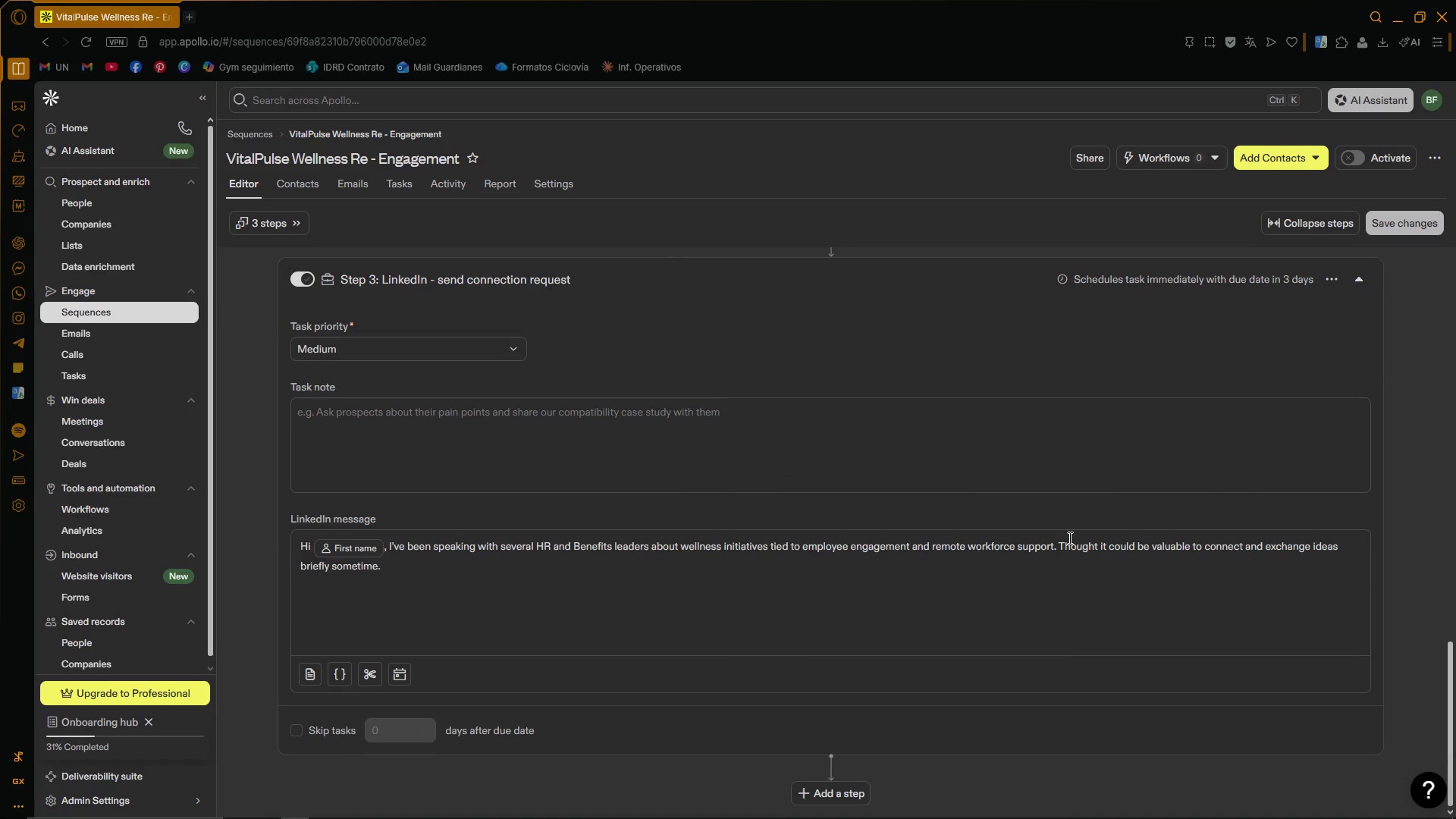 
scroll: coordinate [1061, 527], scroll_direction: down, amount: 3.0
 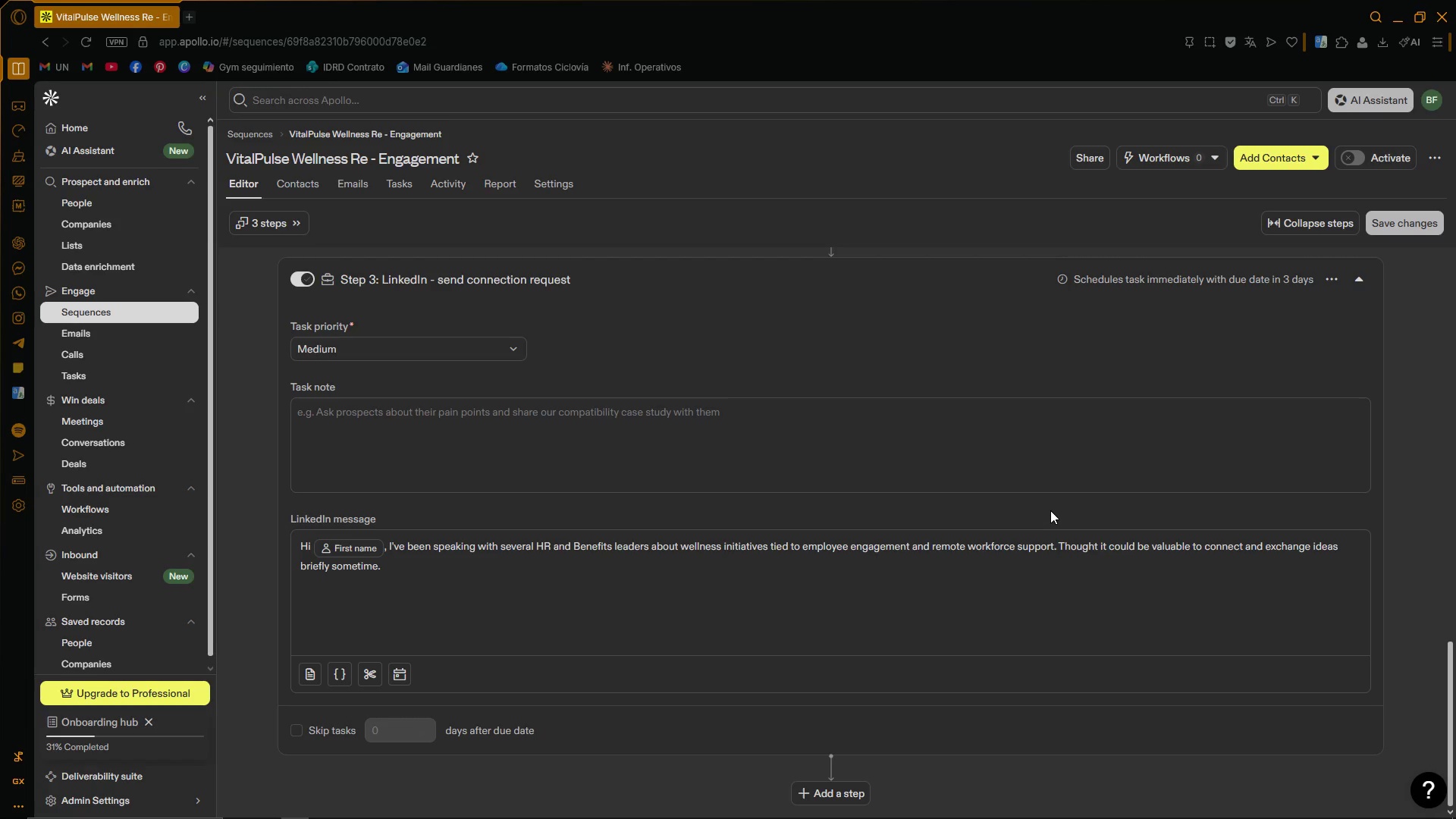 
wait(5.2)
 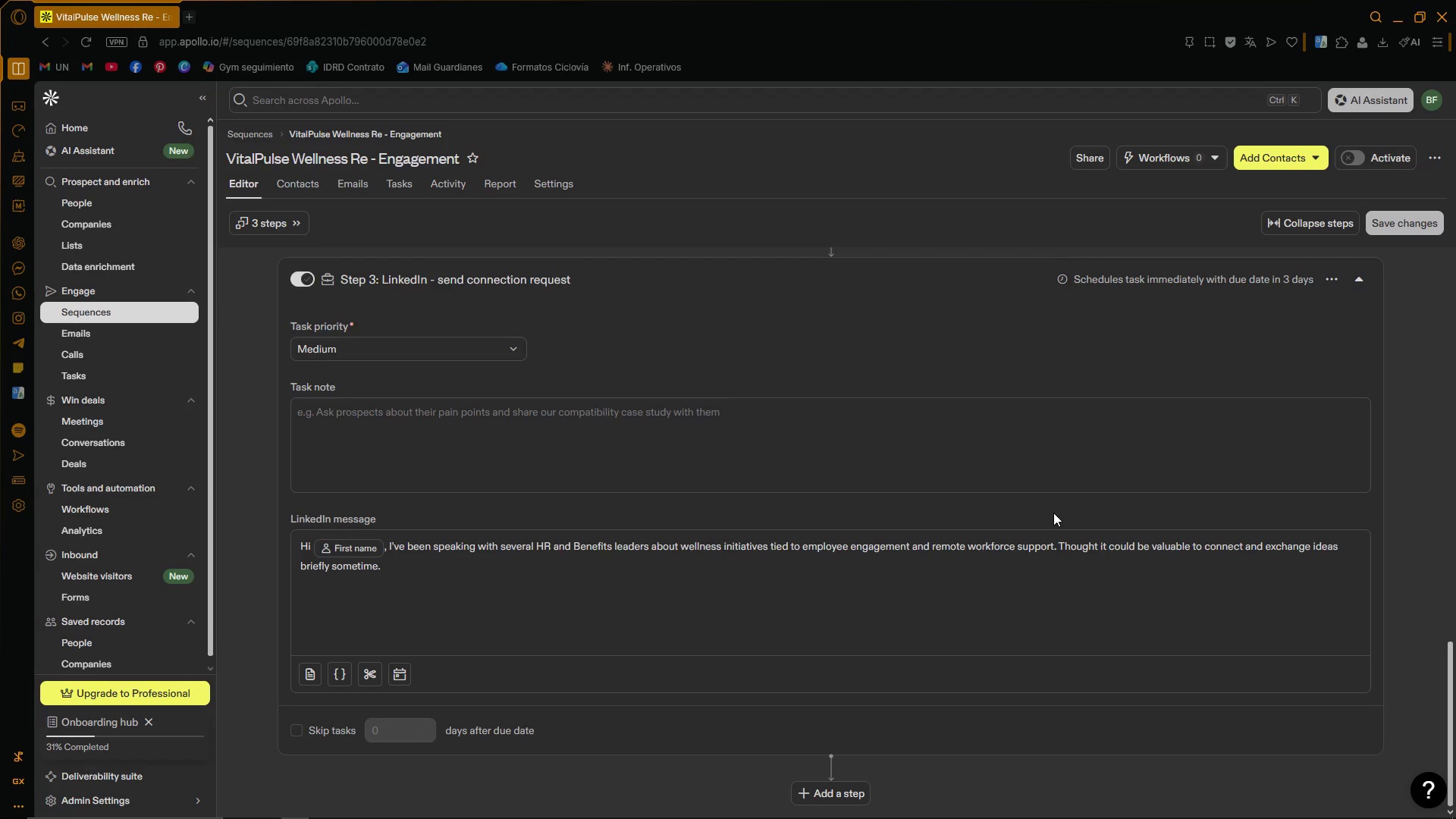 
scroll: coordinate [1048, 505], scroll_direction: up, amount: 28.0
 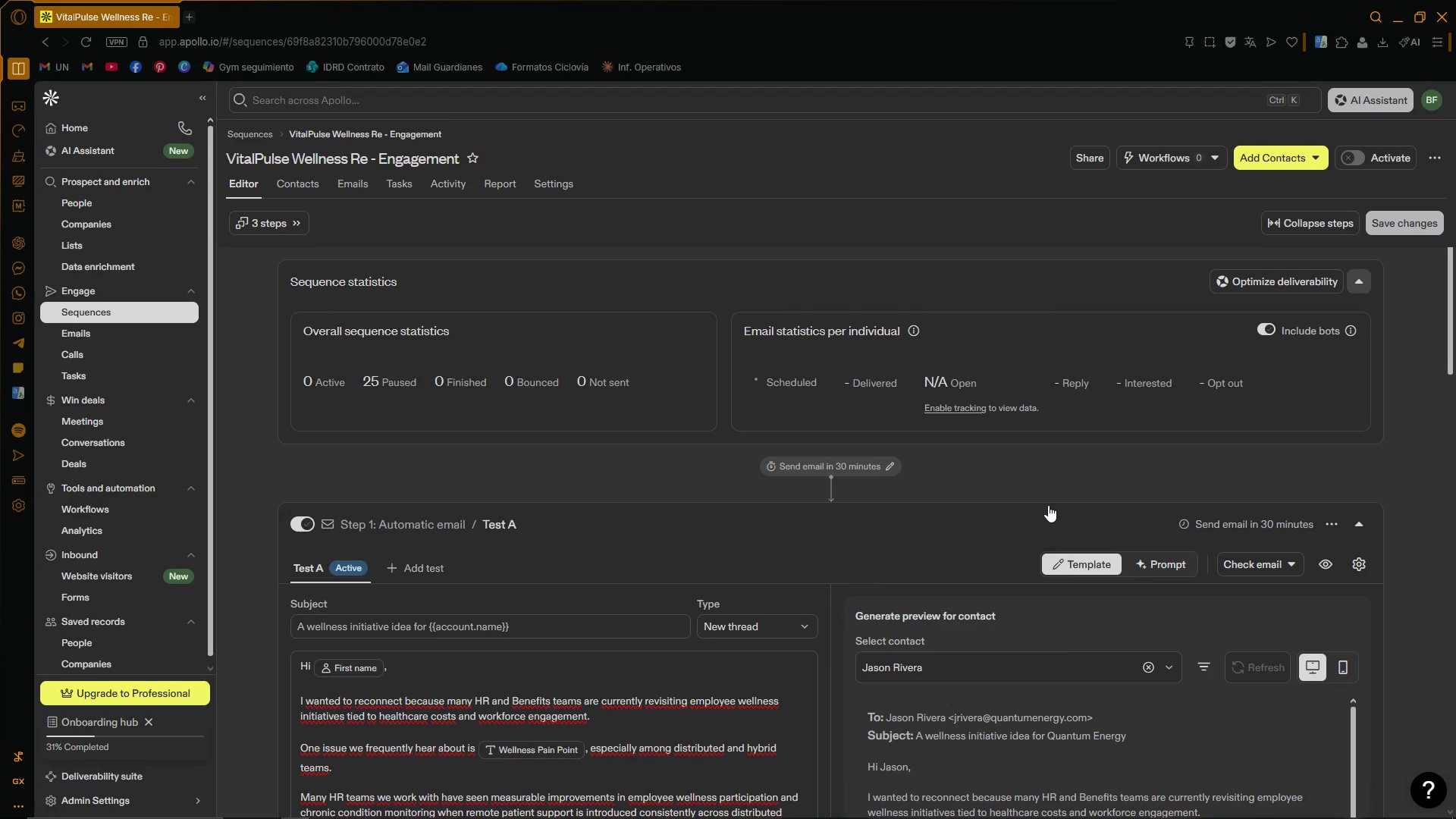 
scroll: coordinate [1326, 620], scroll_direction: down, amount: 28.0
 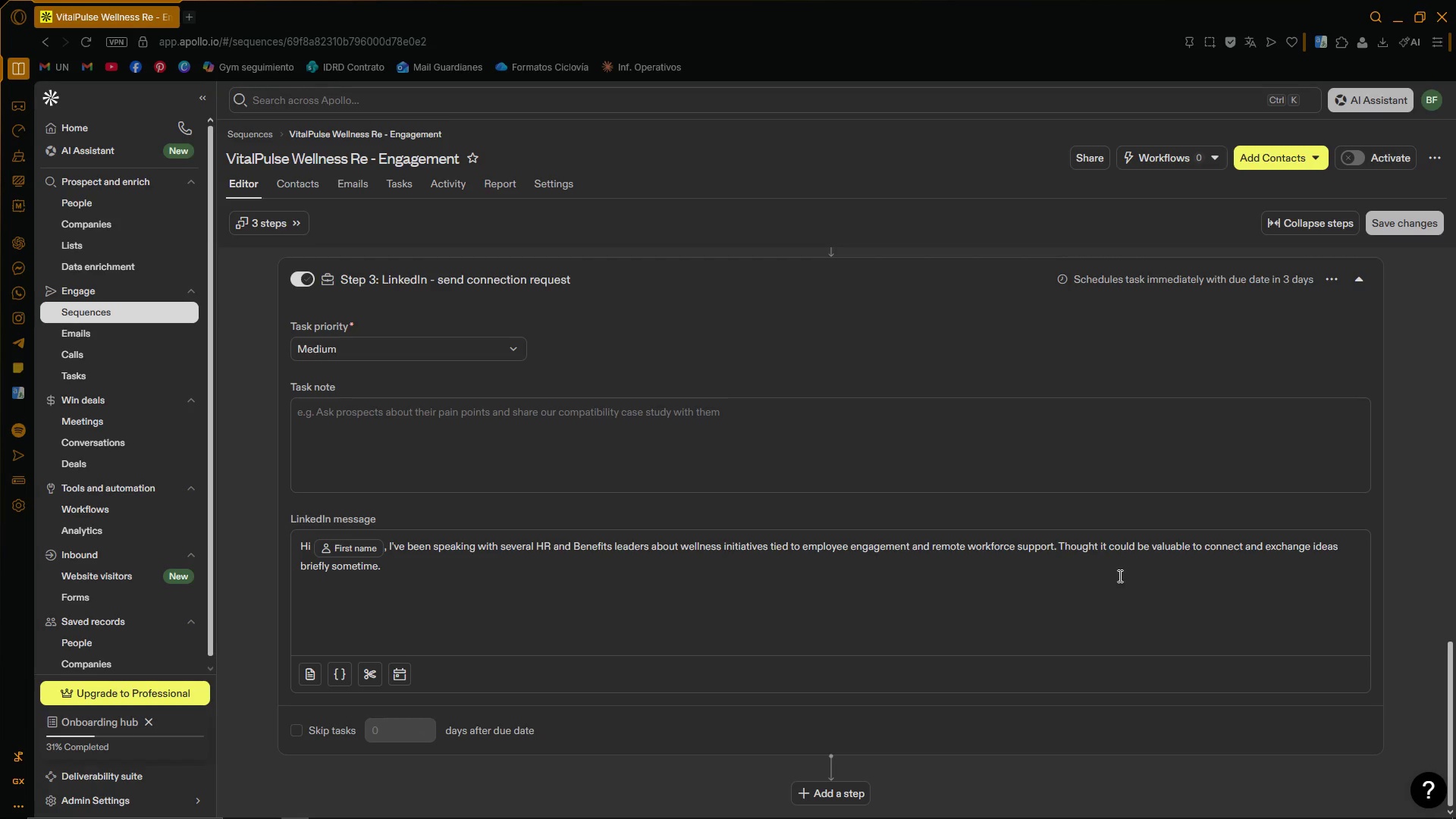 
wait(67.19)
 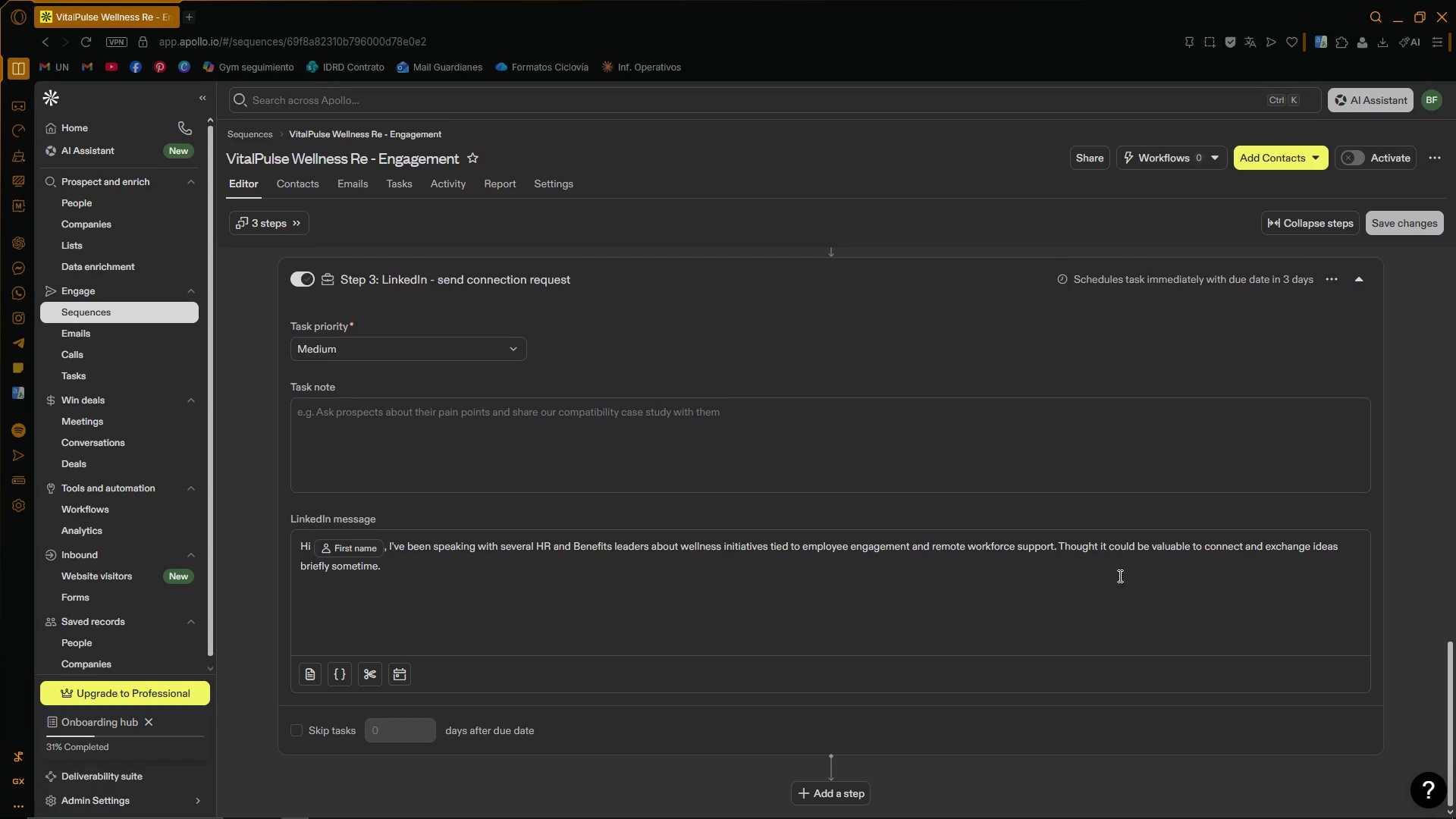 
scroll: coordinate [1376, 594], scroll_direction: up, amount: 14.0
 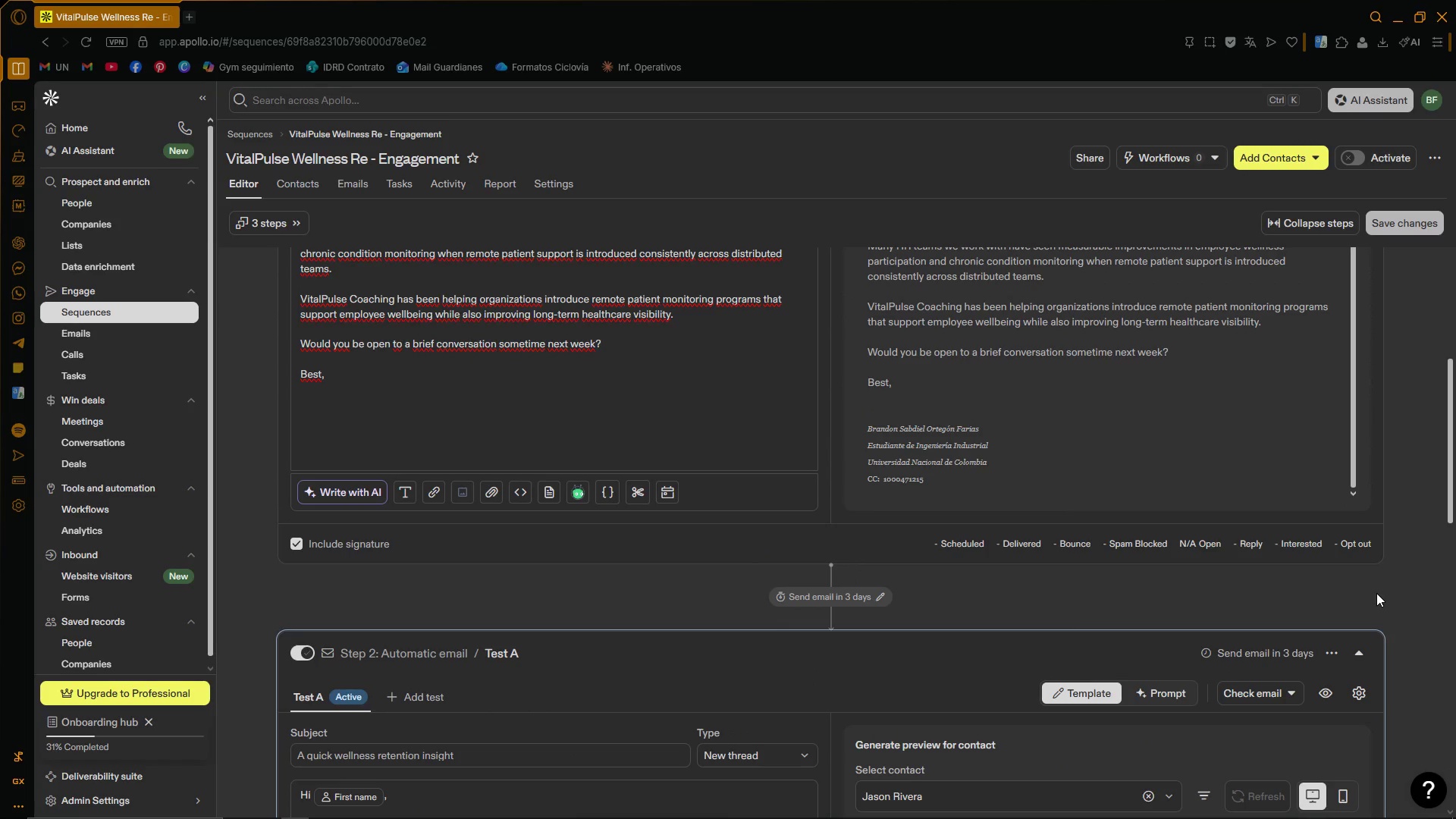 
scroll: coordinate [1376, 593], scroll_direction: down, amount: 4.0
 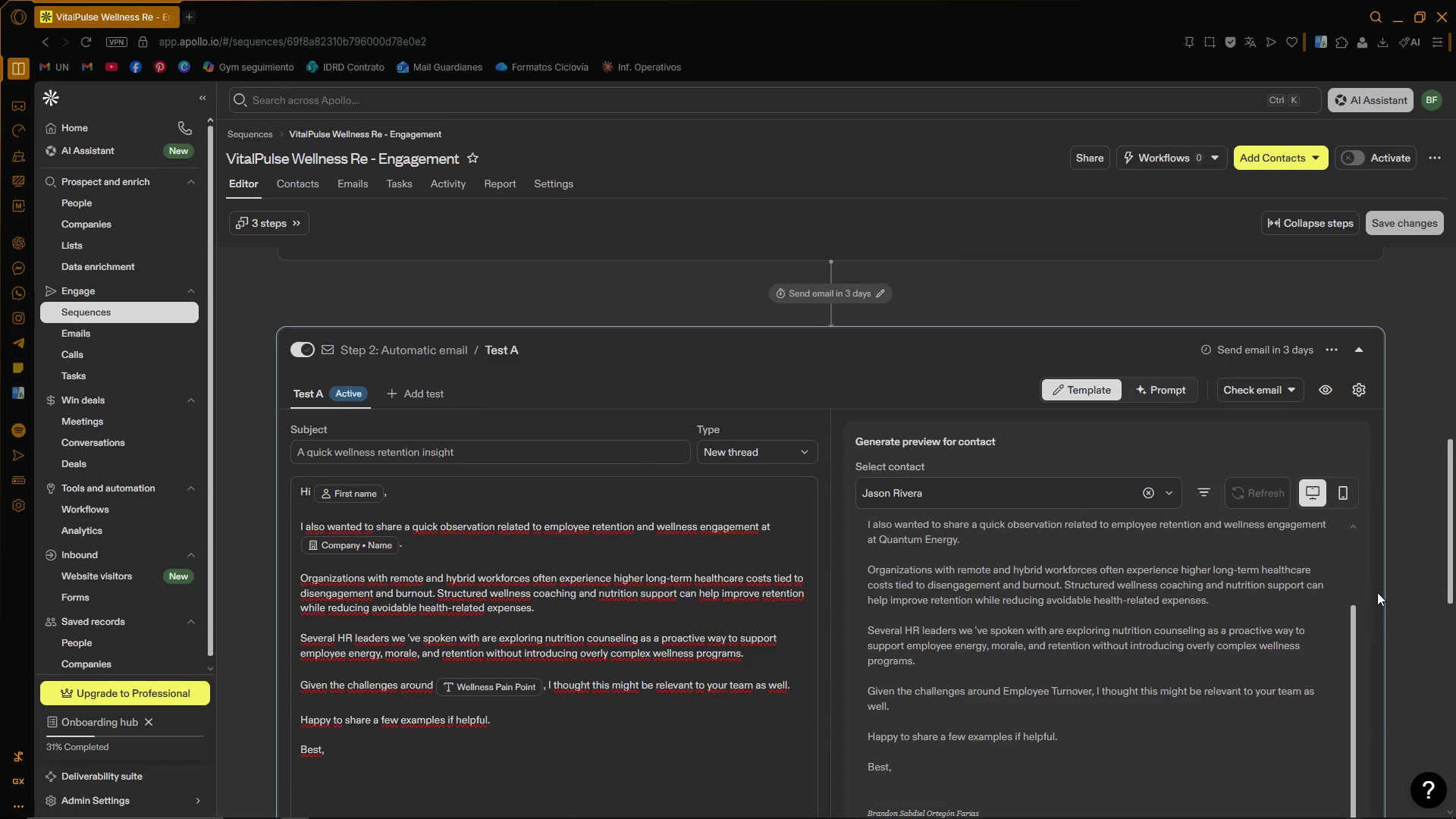 
scroll: coordinate [1408, 570], scroll_direction: up, amount: 15.0
 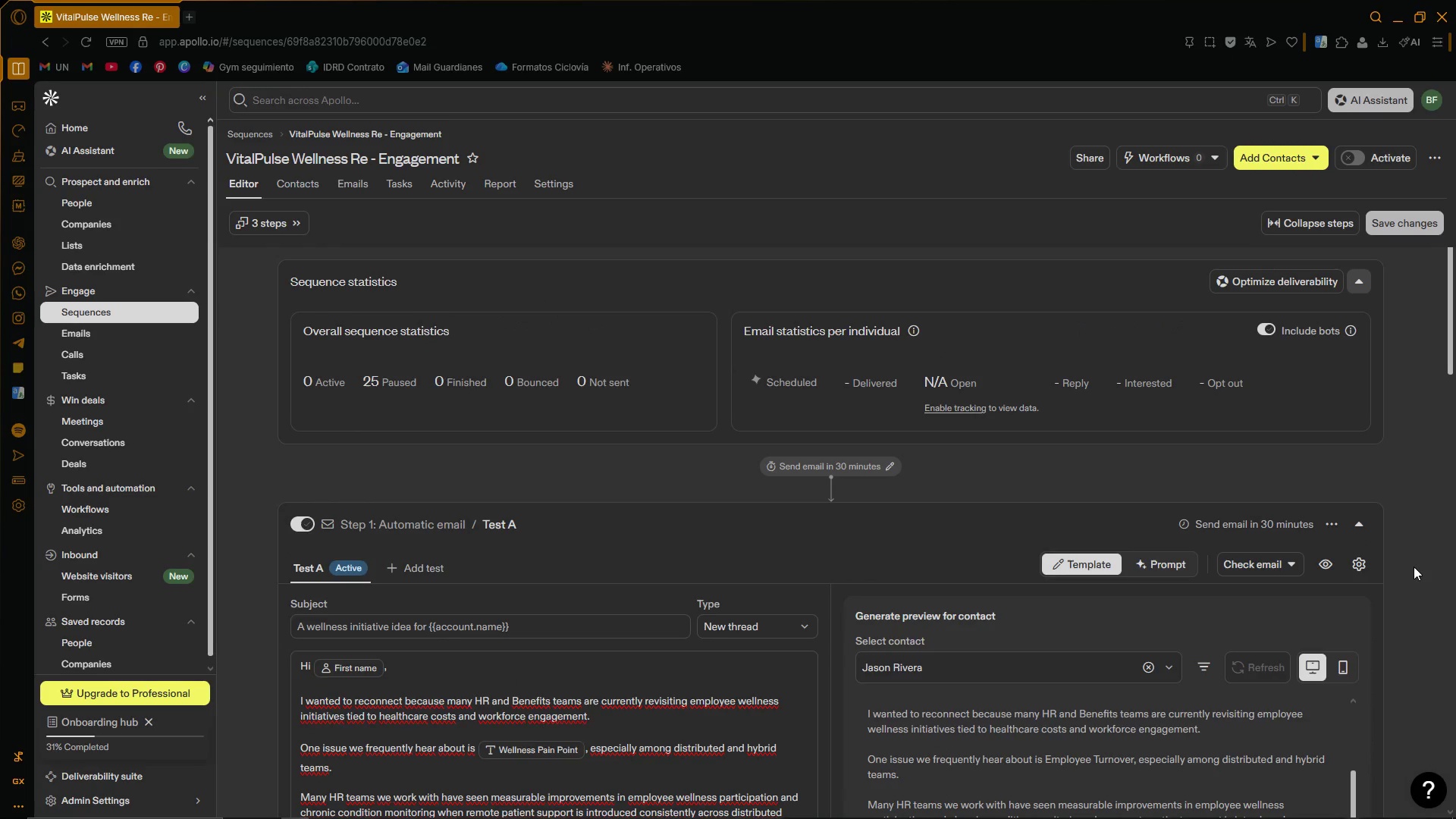 
scroll: coordinate [1419, 559], scroll_direction: down, amount: 24.0
 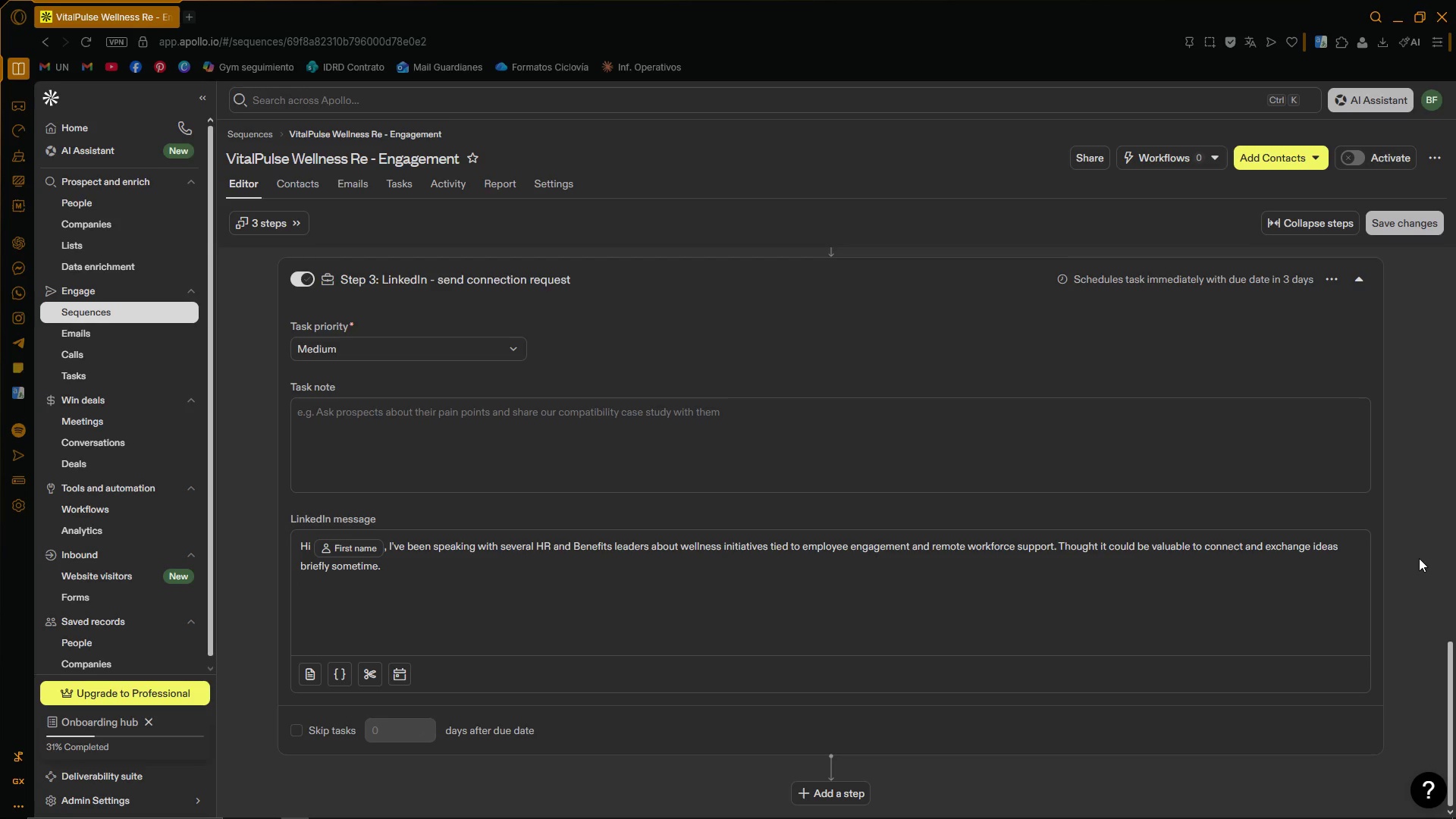 
wait(9.72)
 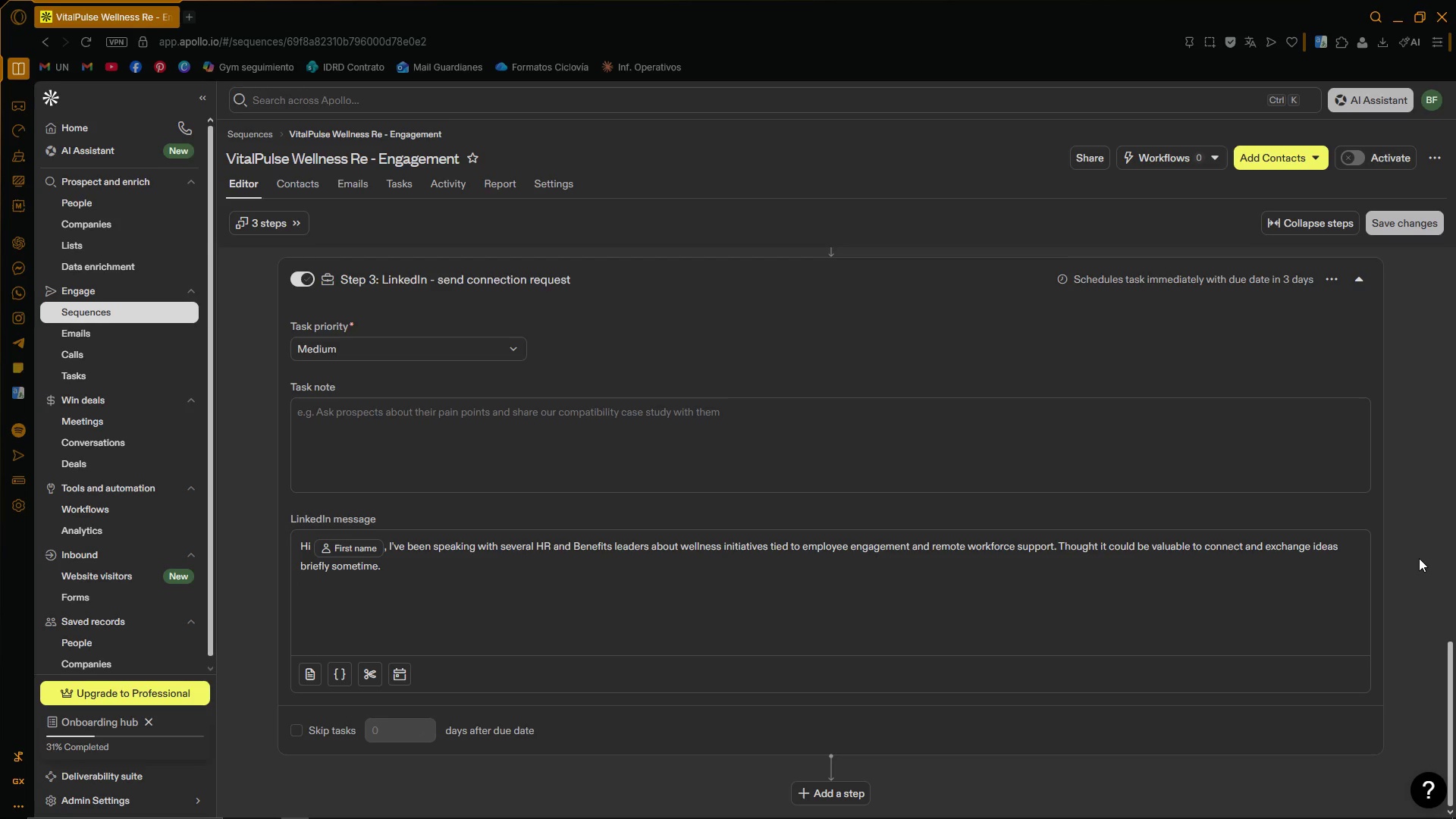 
left_click([312, 817])